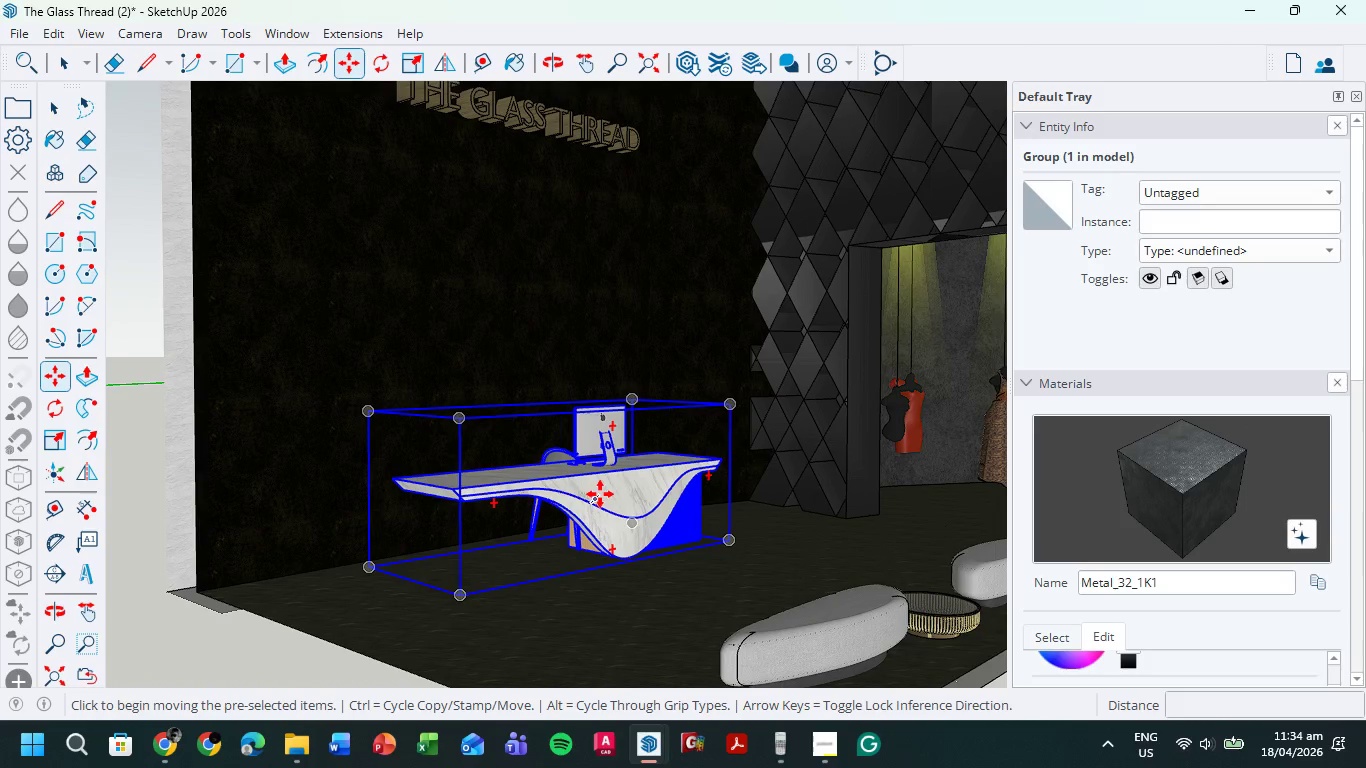 
left_click([607, 485])
 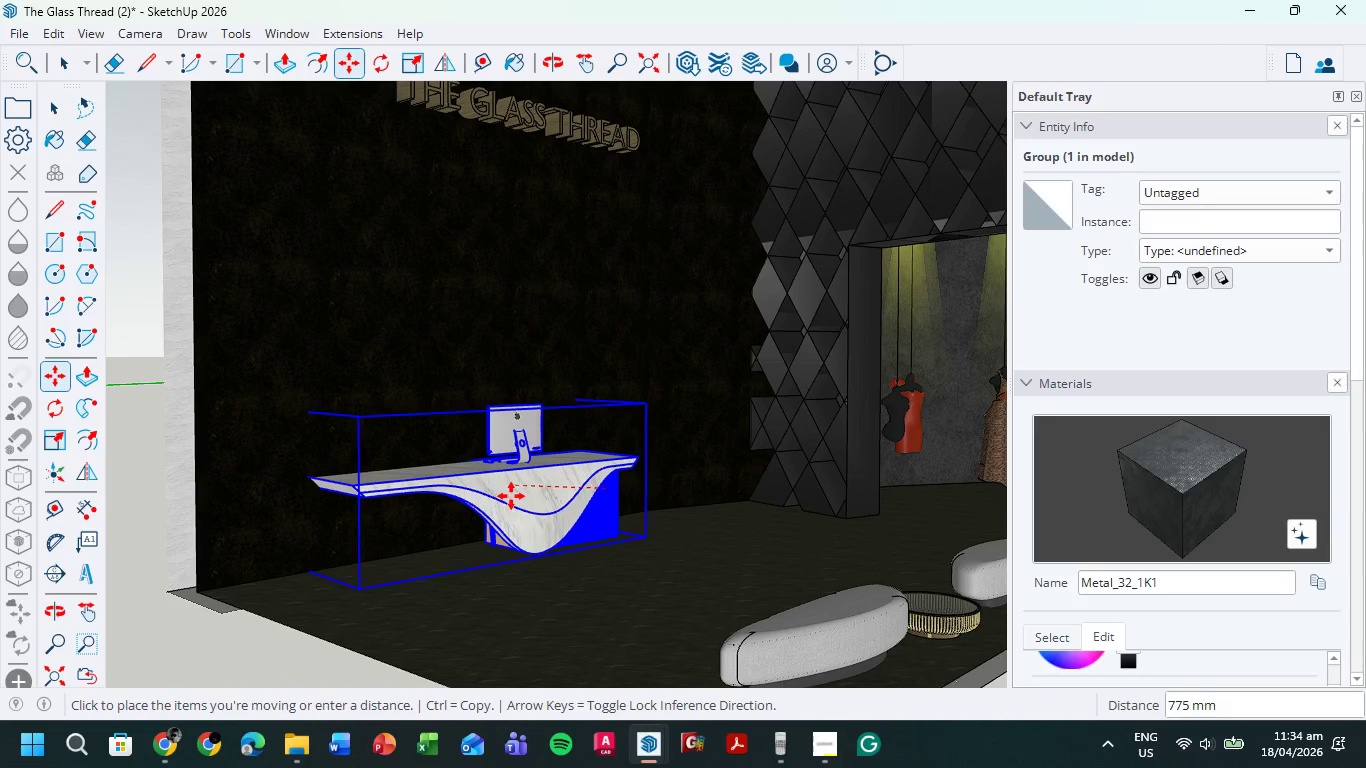 
left_click([501, 508])
 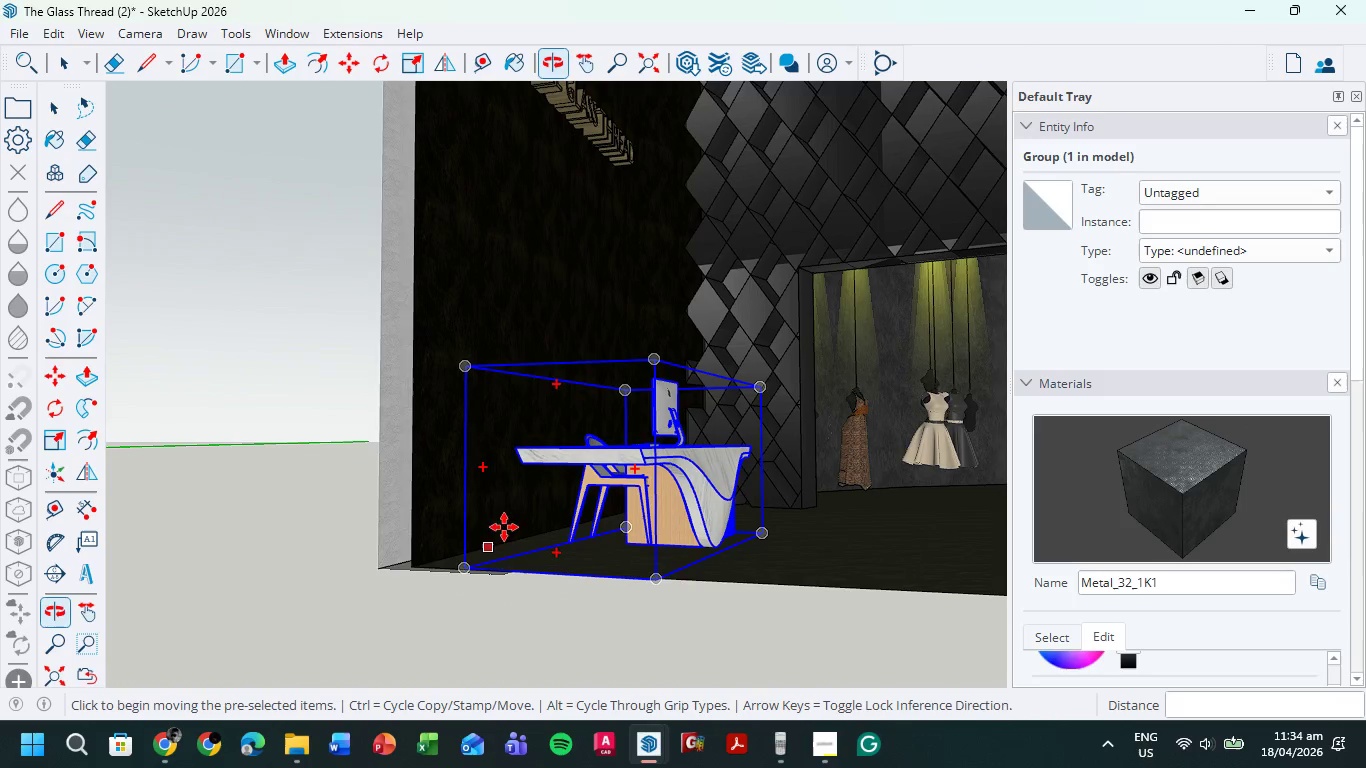 
scroll: coordinate [523, 456], scroll_direction: up, amount: 4.0
 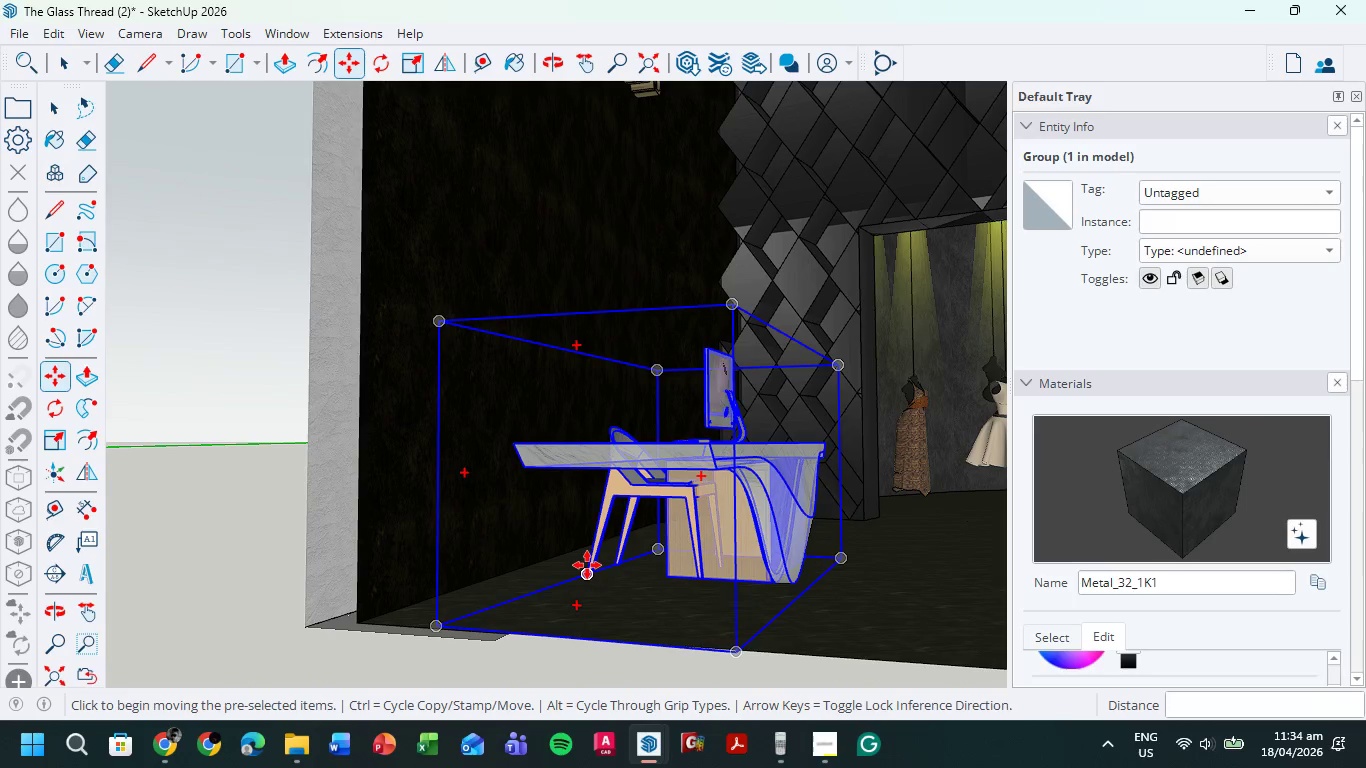 
left_click([587, 565])
 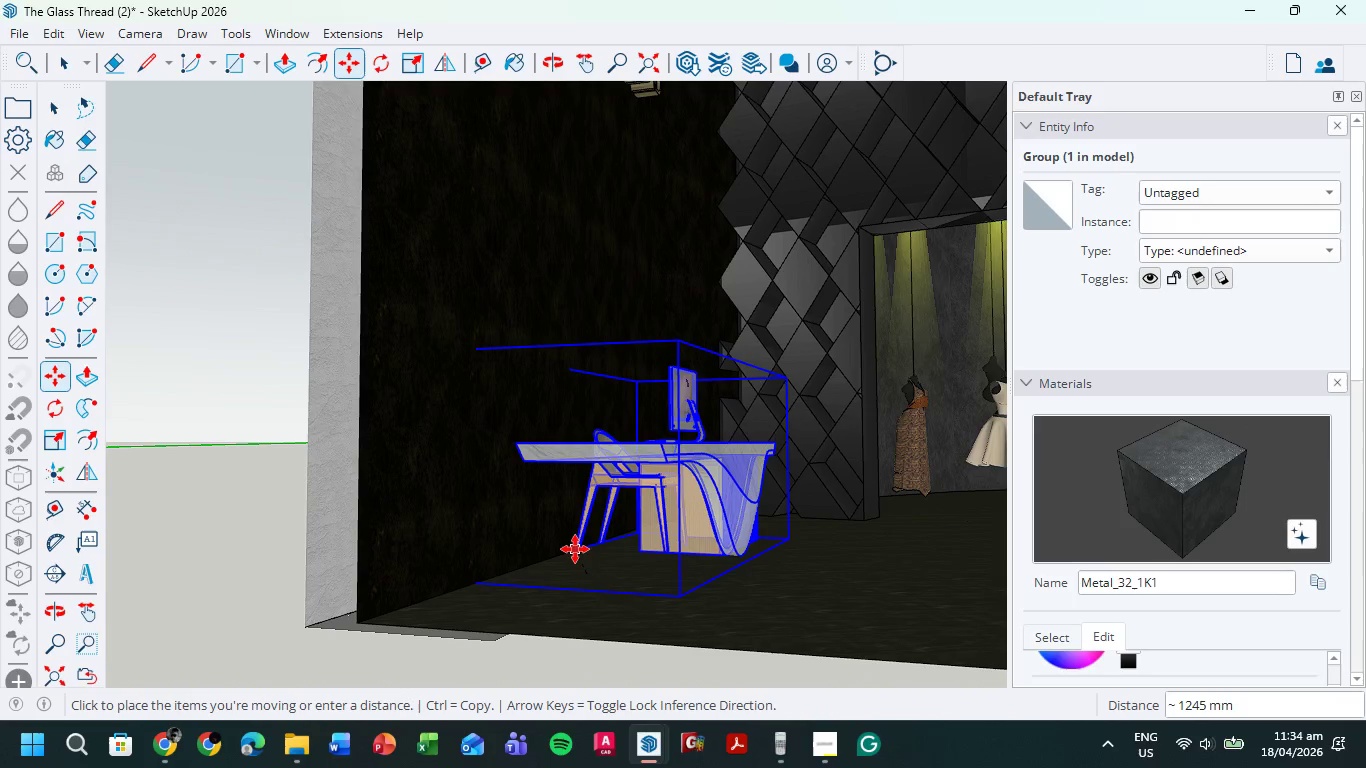 
scroll: coordinate [594, 549], scroll_direction: up, amount: 18.0
 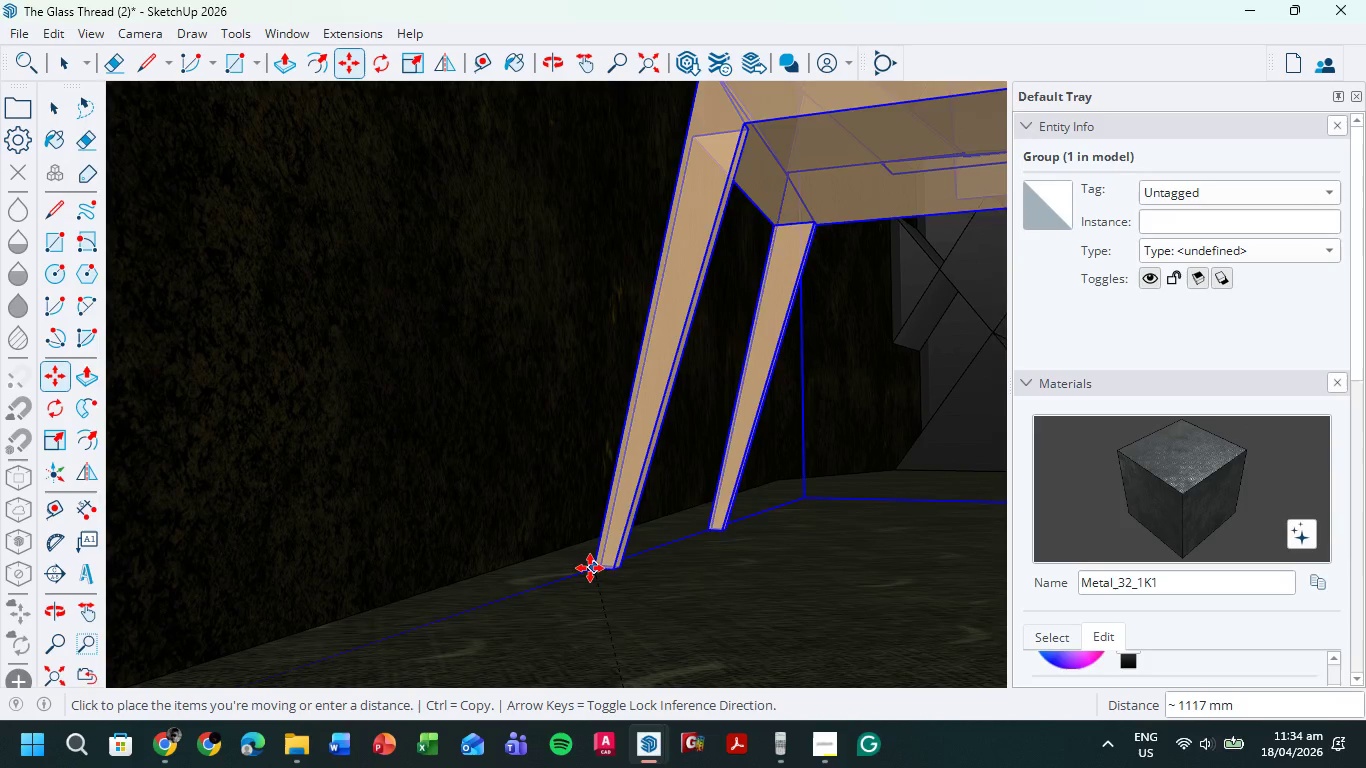 
left_click([574, 562])
 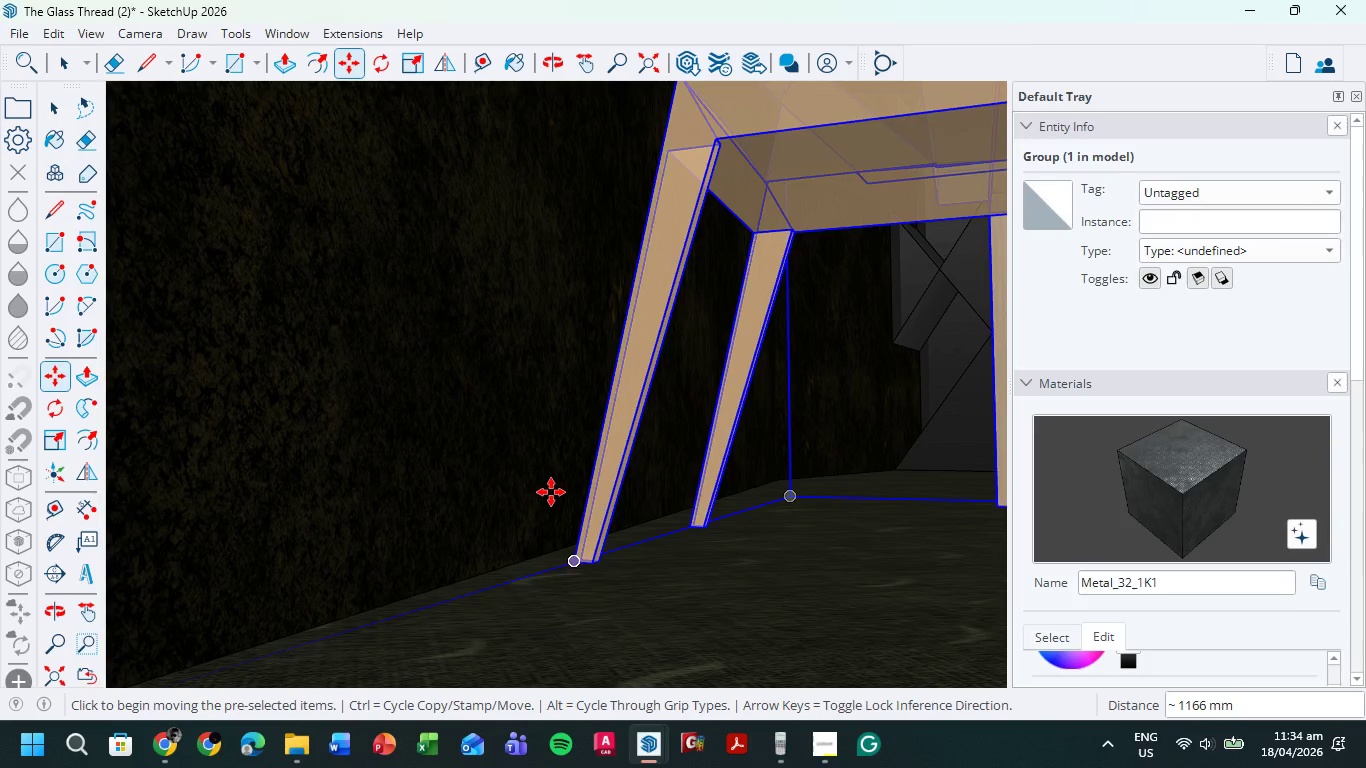 
scroll: coordinate [652, 461], scroll_direction: down, amount: 30.0
 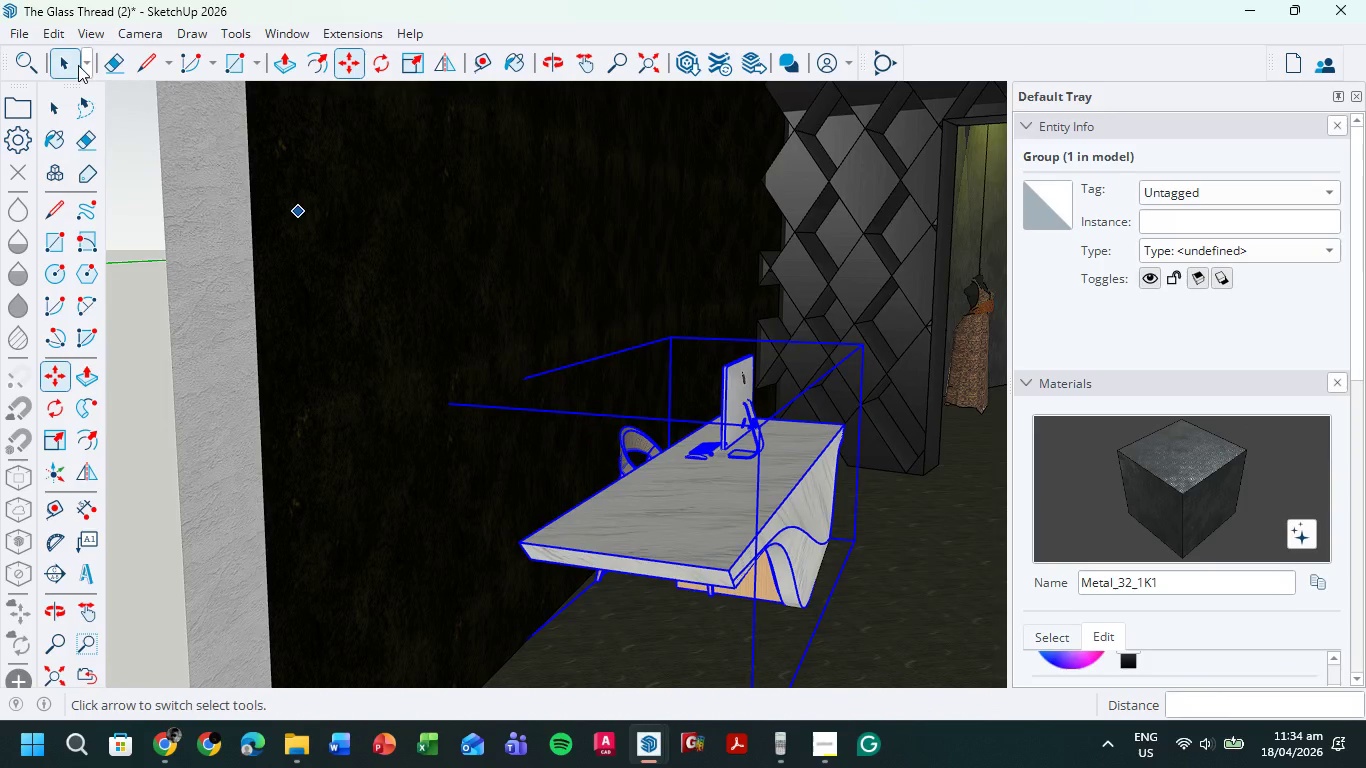 
left_click([75, 60])
 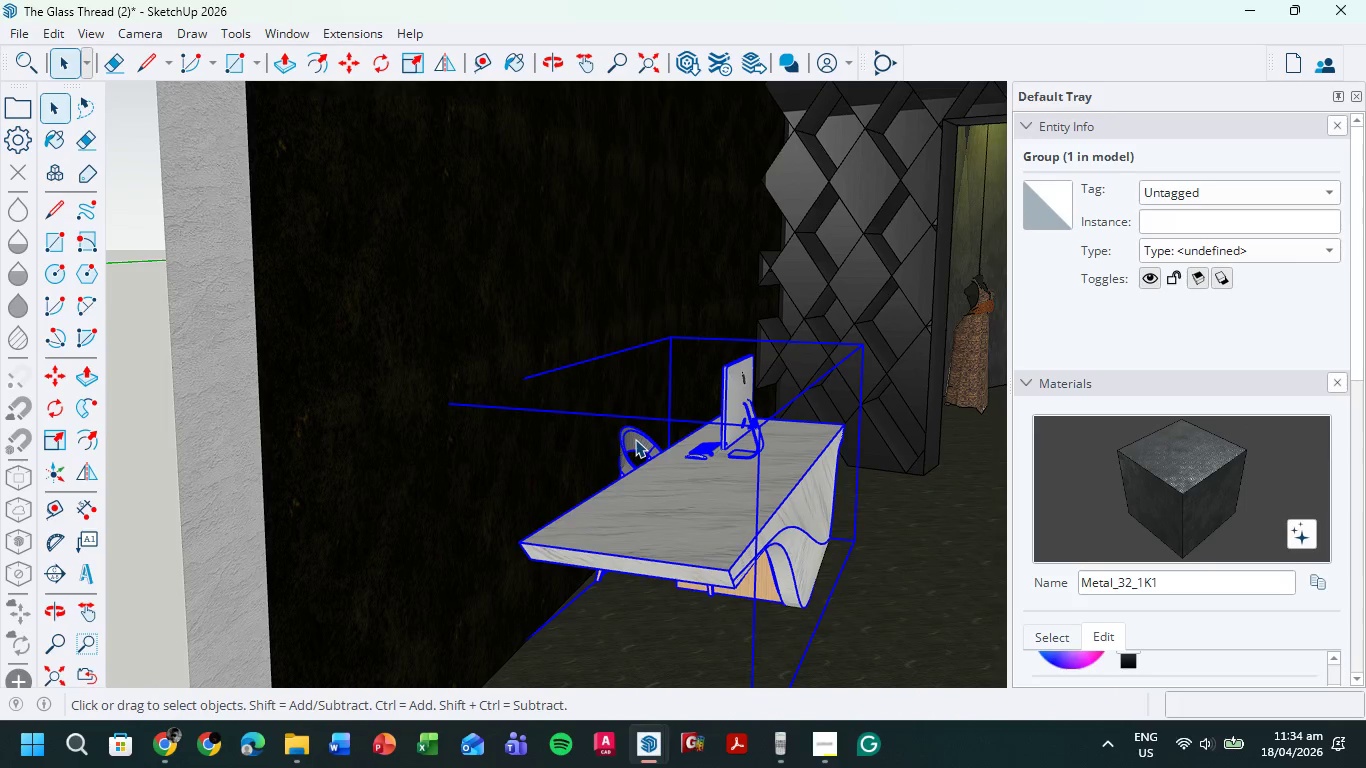 
double_click([635, 439])
 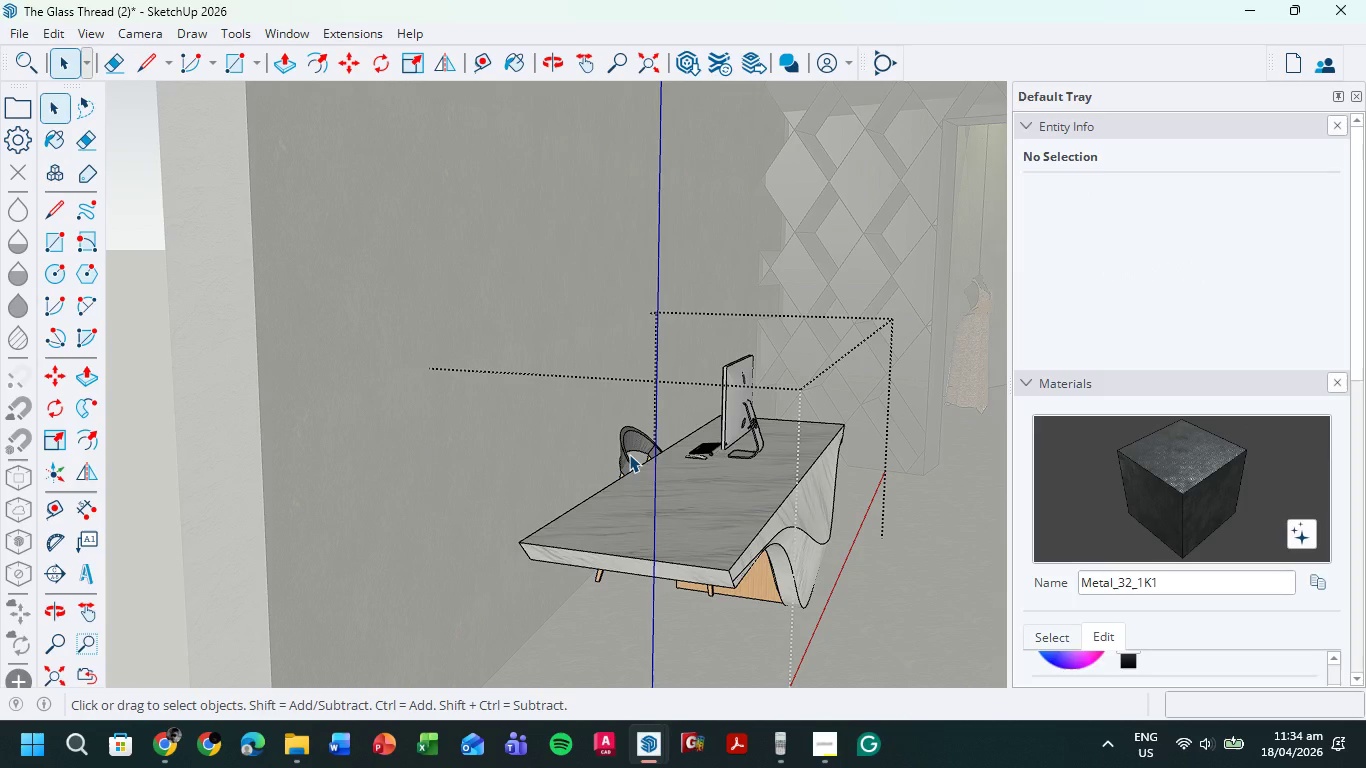 
left_click([629, 454])
 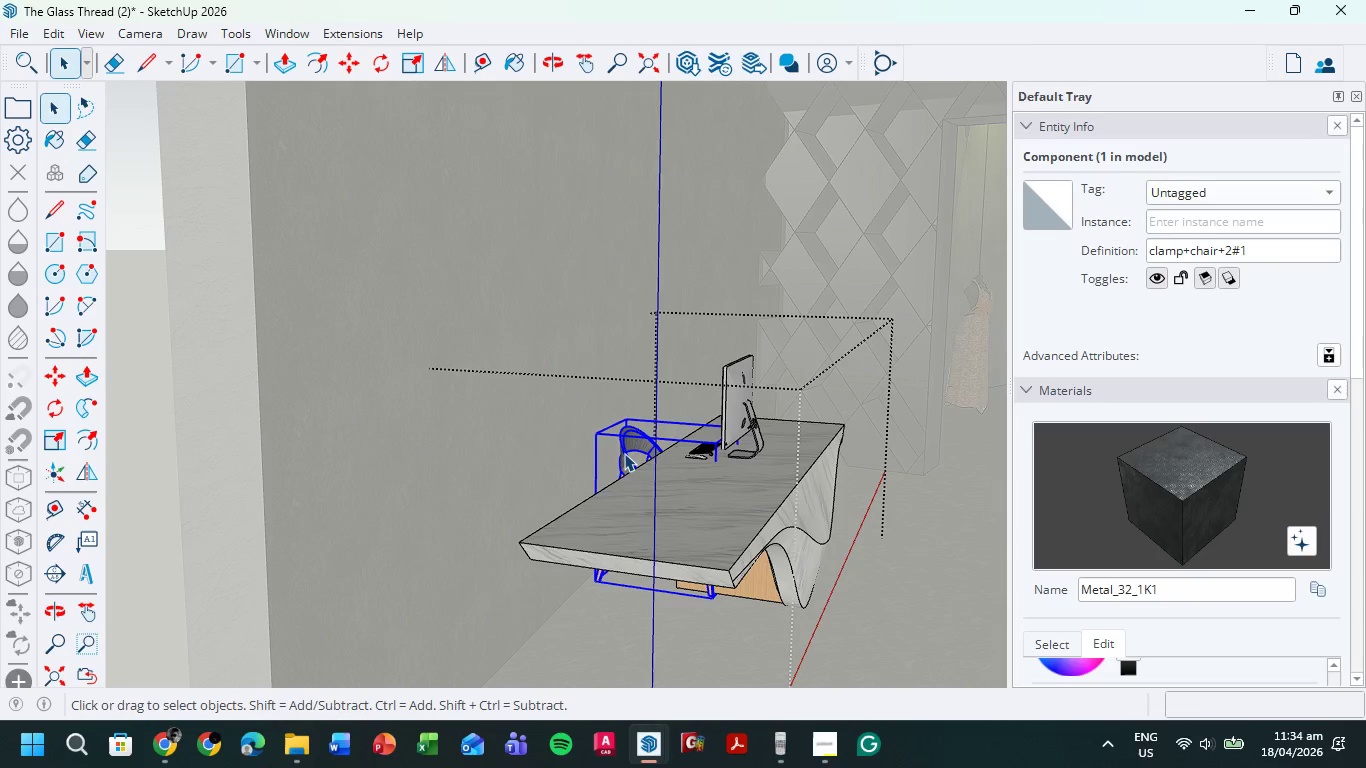 
key(Delete)
 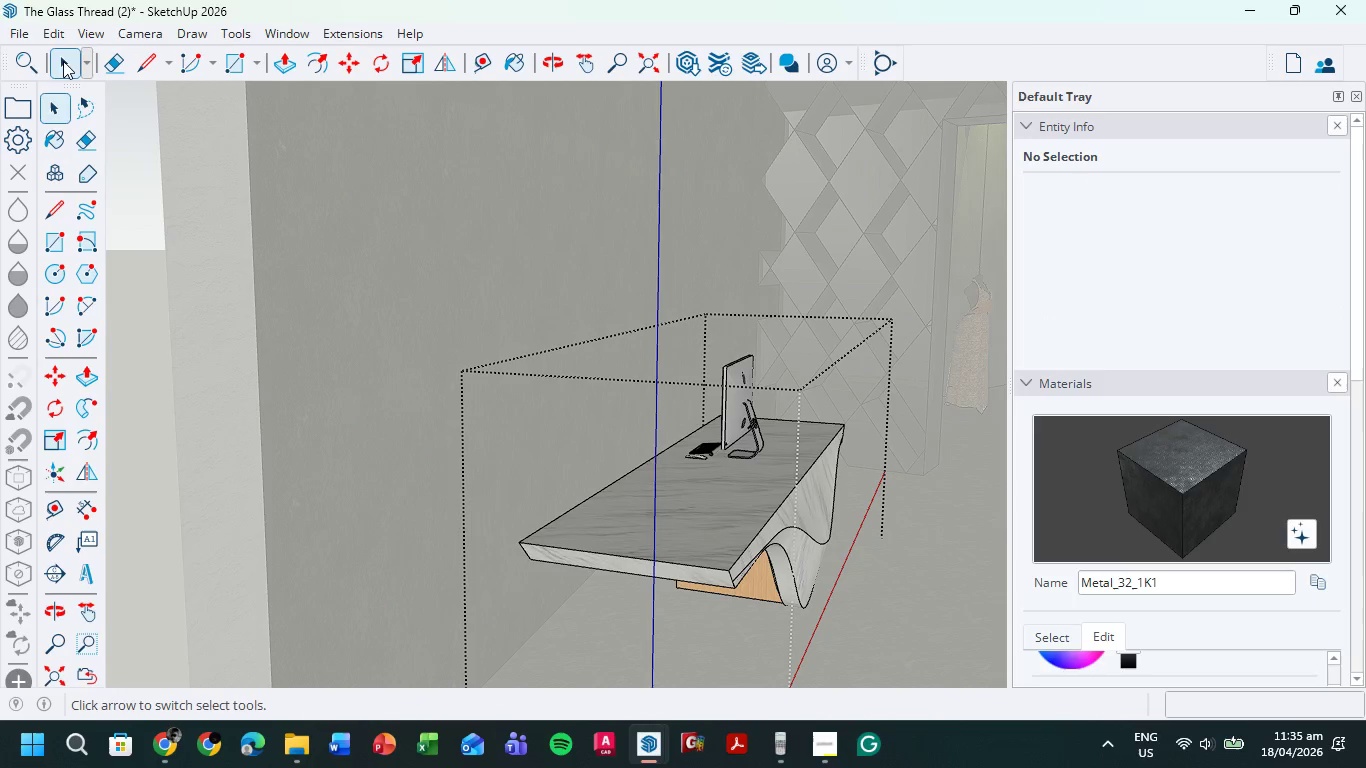 
left_click([62, 58])
 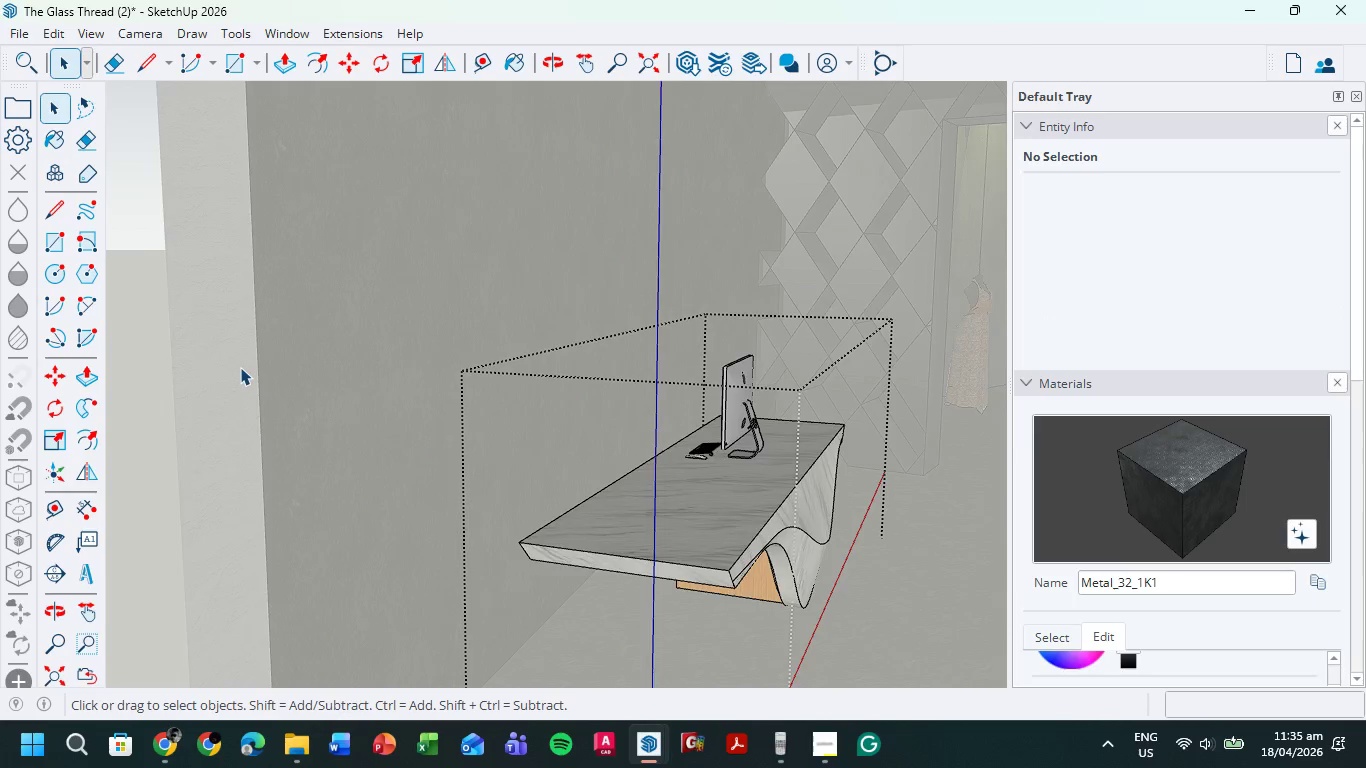 
scroll: coordinate [240, 369], scroll_direction: down, amount: 4.0
 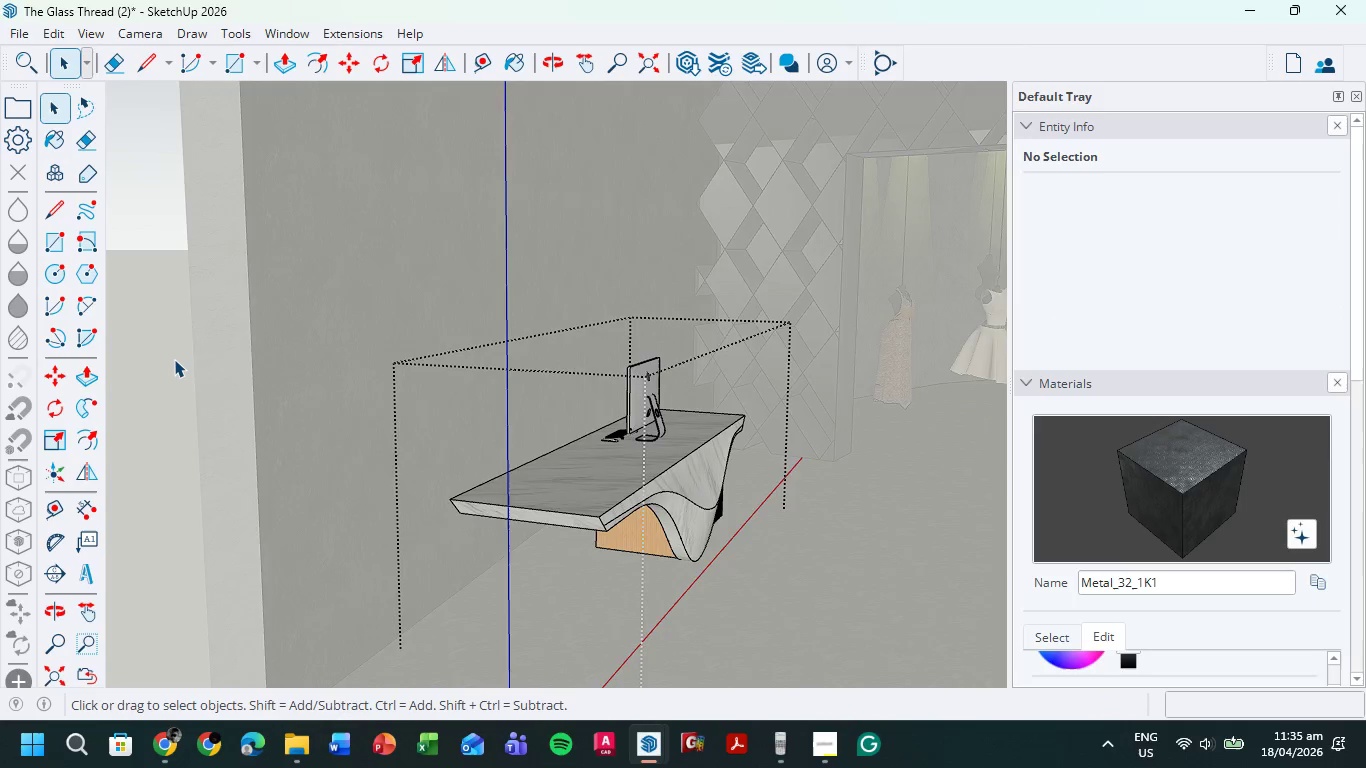 
double_click([174, 359])
 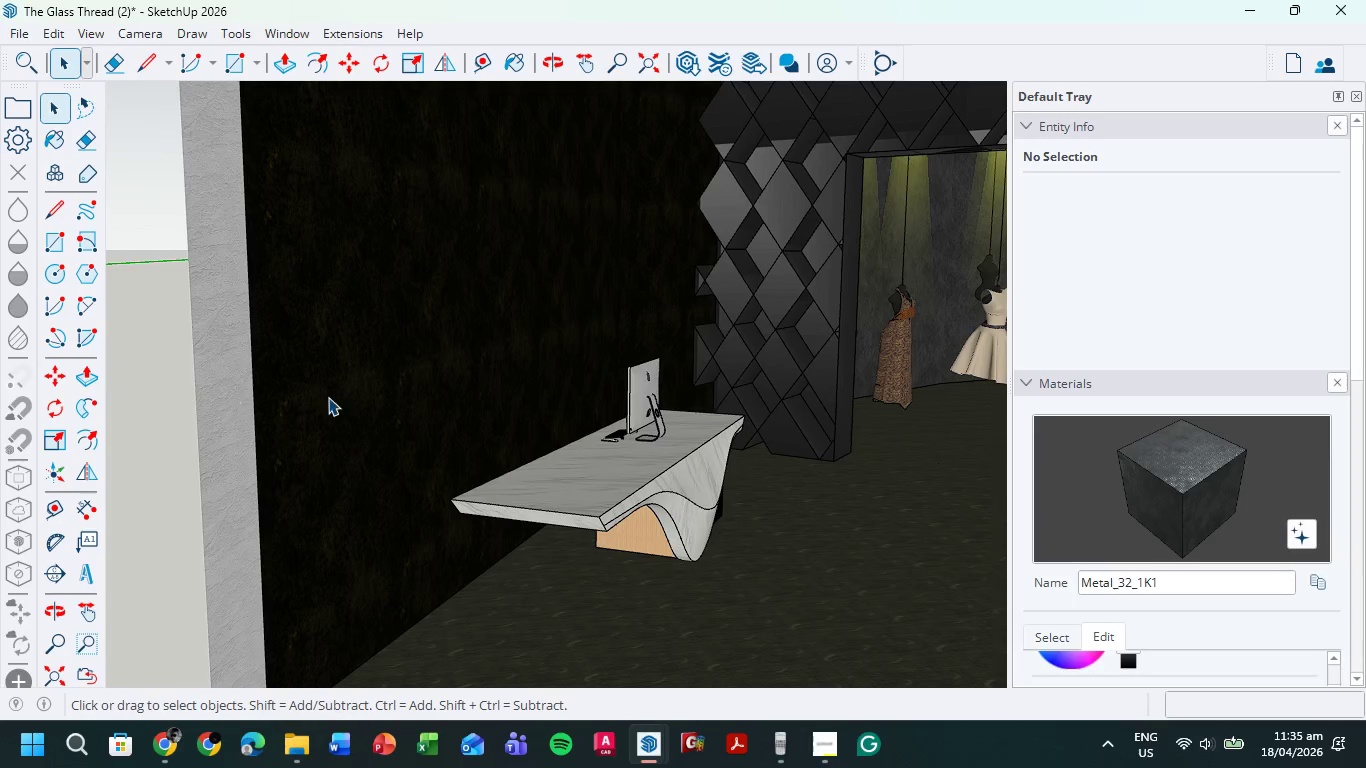 
scroll: coordinate [502, 486], scroll_direction: down, amount: 12.0
 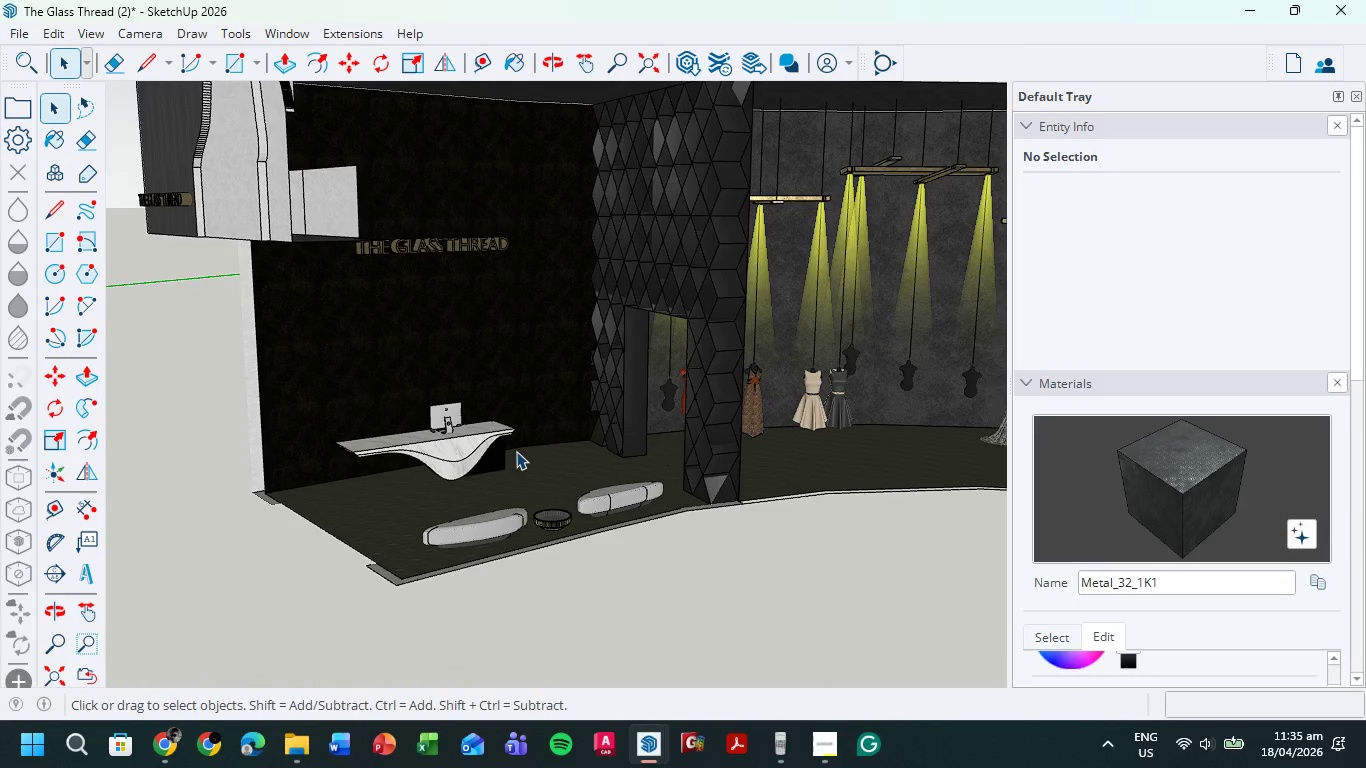 
scroll: coordinate [510, 430], scroll_direction: up, amount: 4.0
 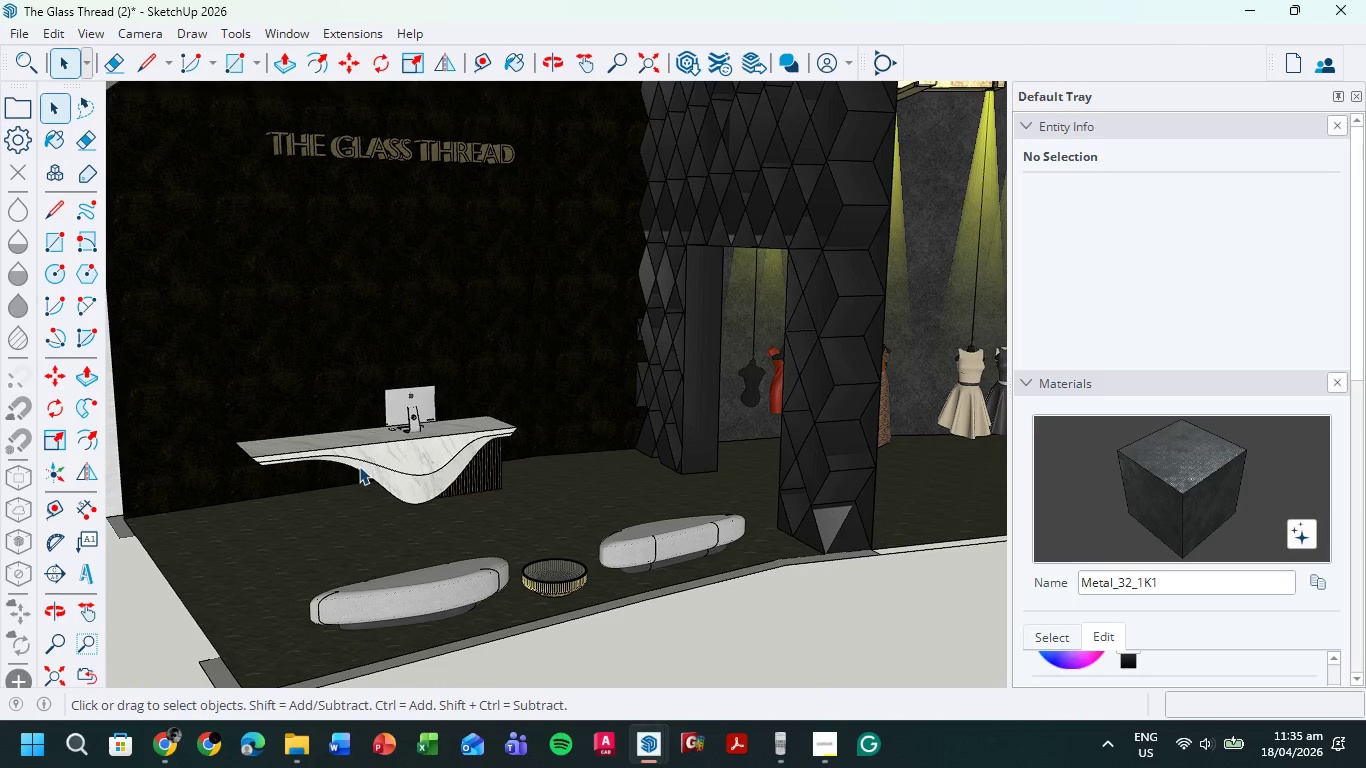 
left_click([394, 451])
 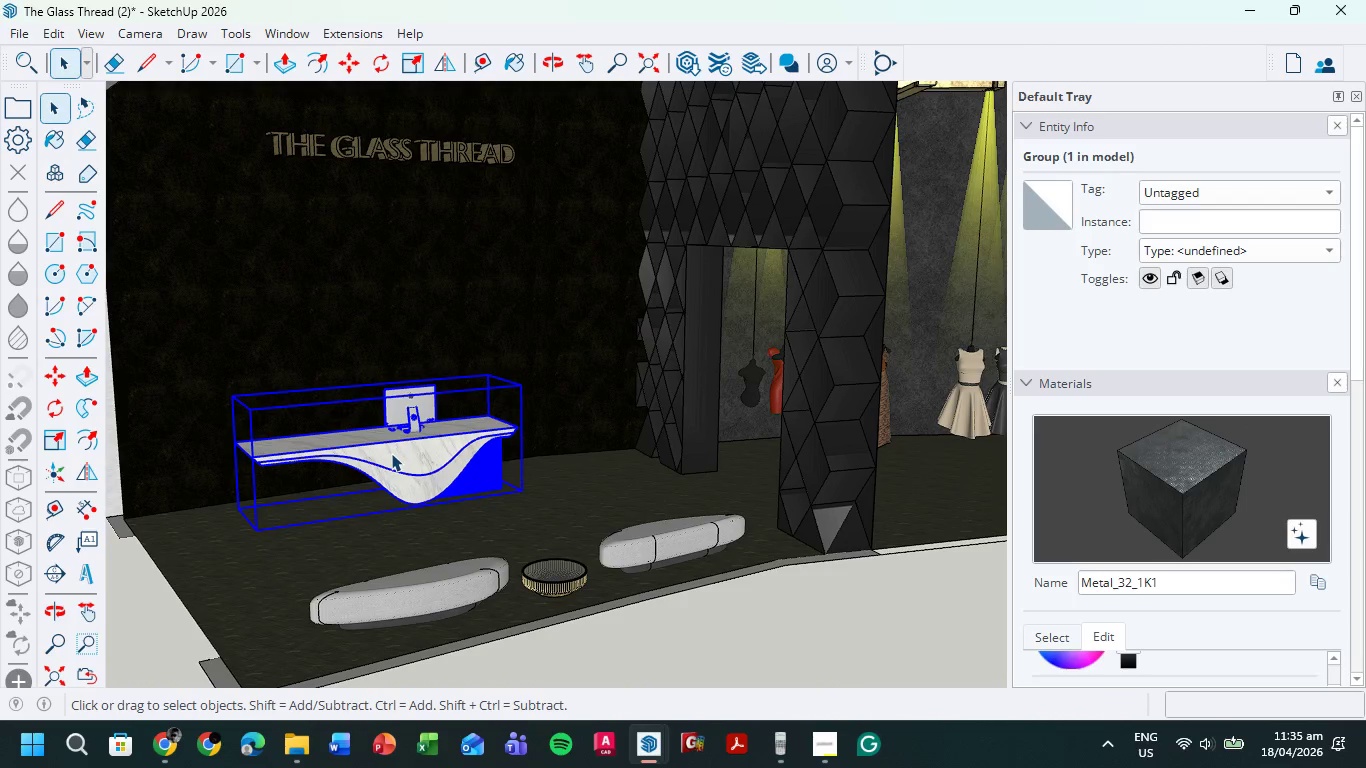 
key(M)
 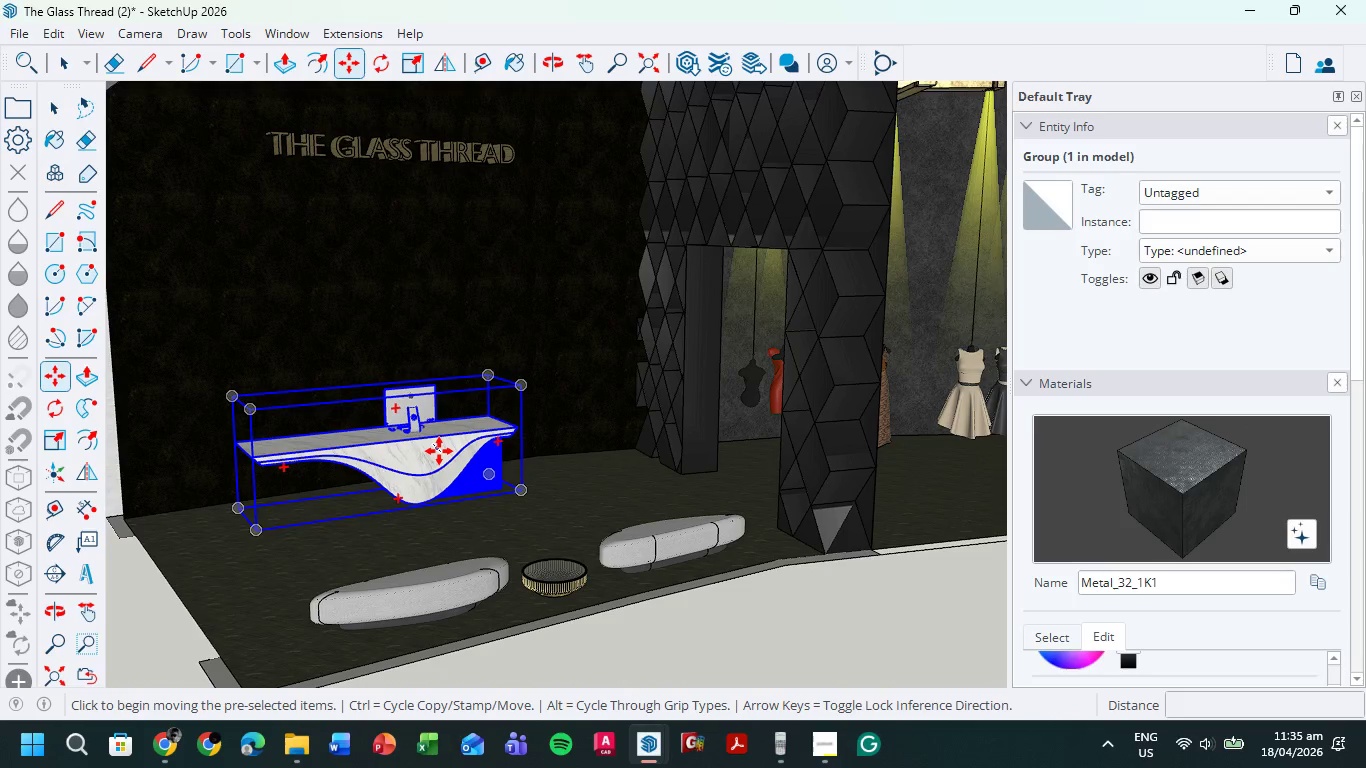 
left_click([439, 451])
 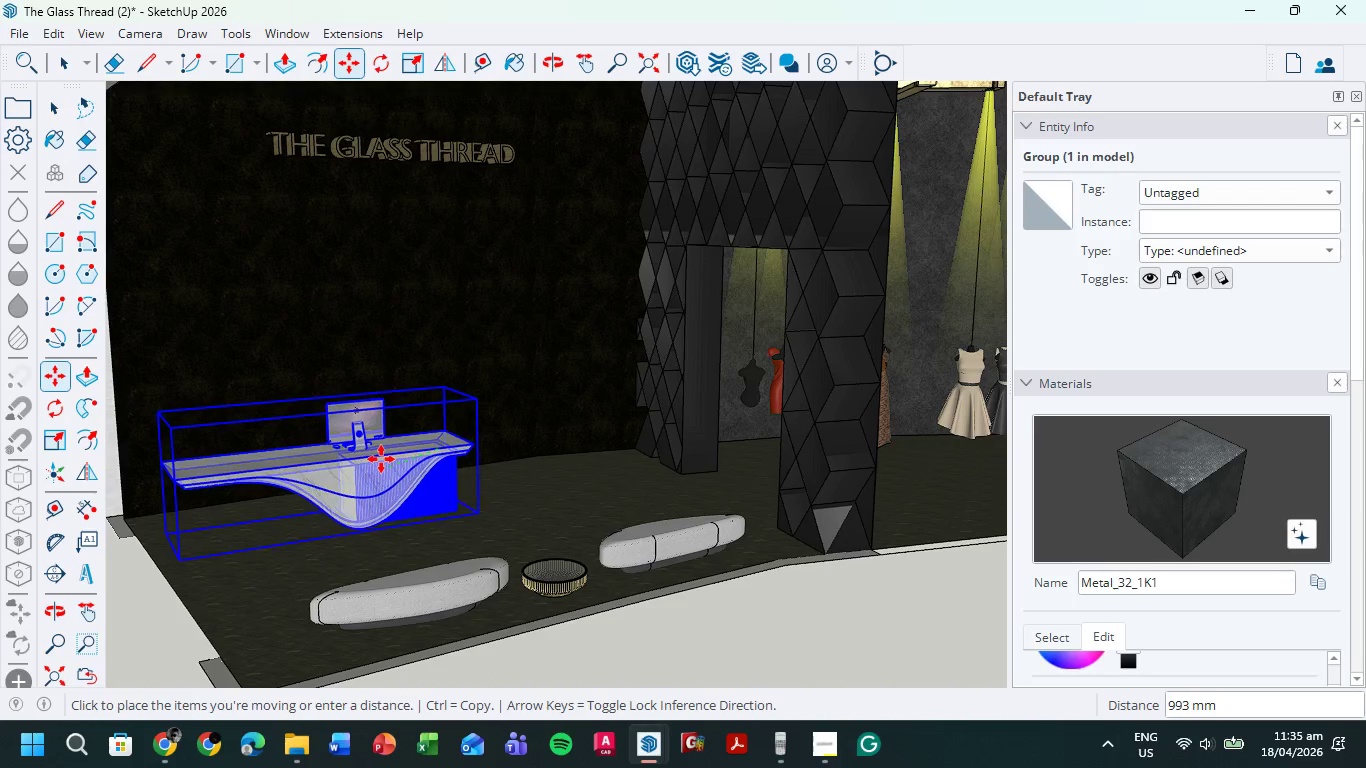 
scroll: coordinate [385, 459], scroll_direction: up, amount: 7.0
 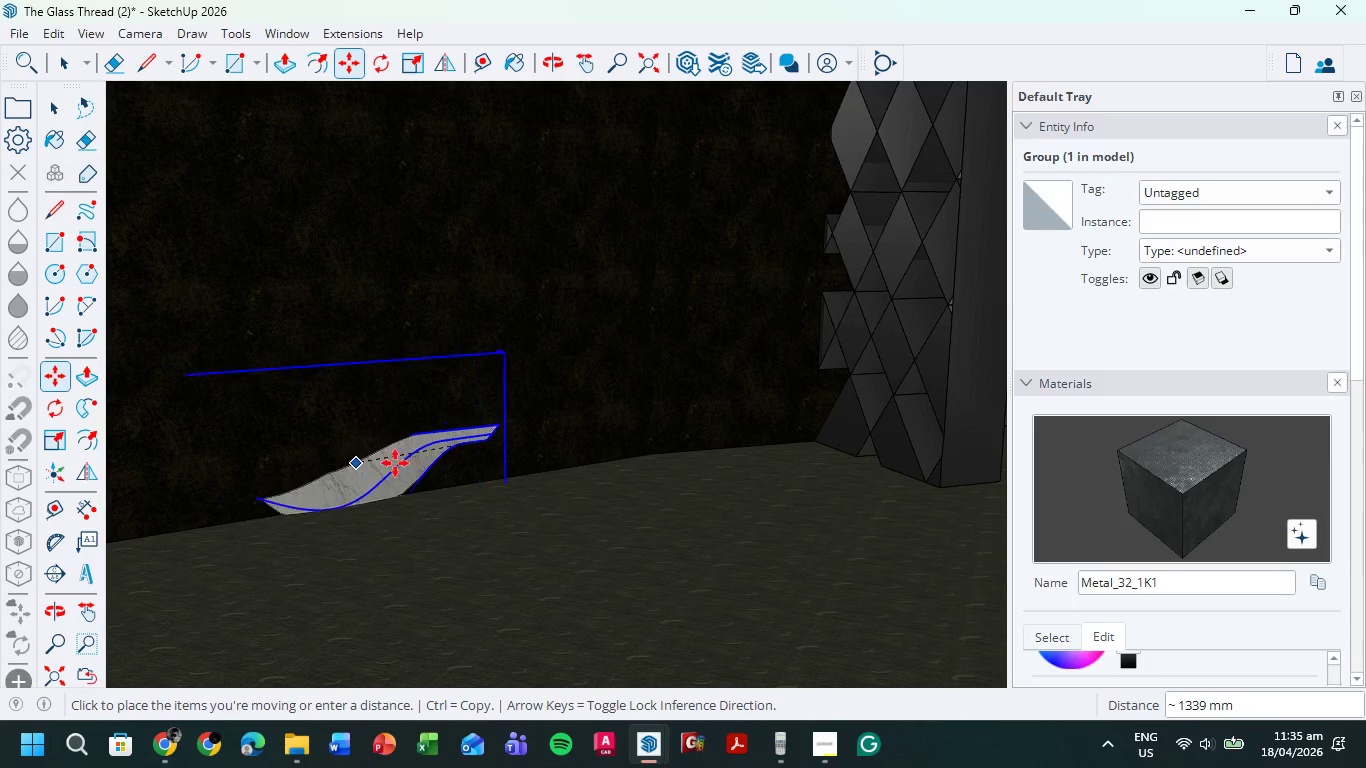 
wait(5.73)
 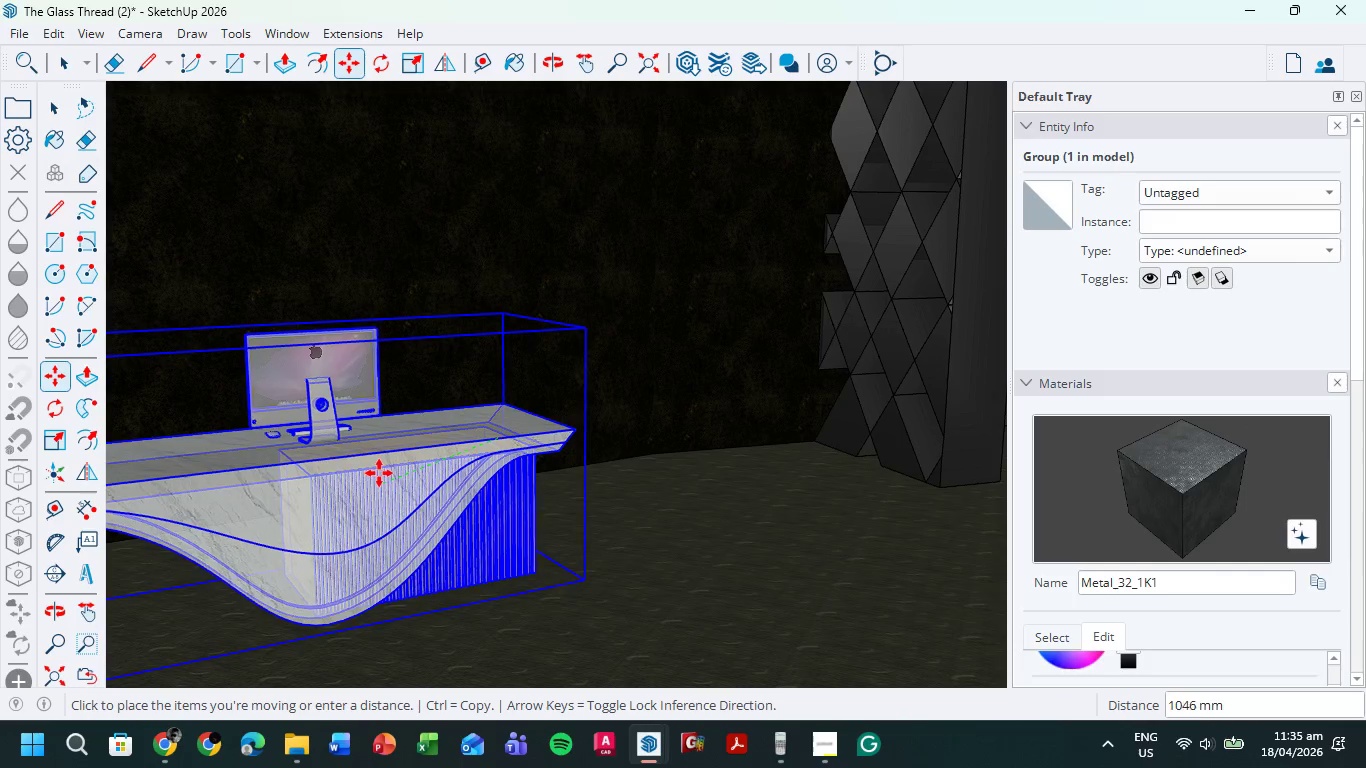 
scroll: coordinate [441, 464], scroll_direction: up, amount: 1.0
 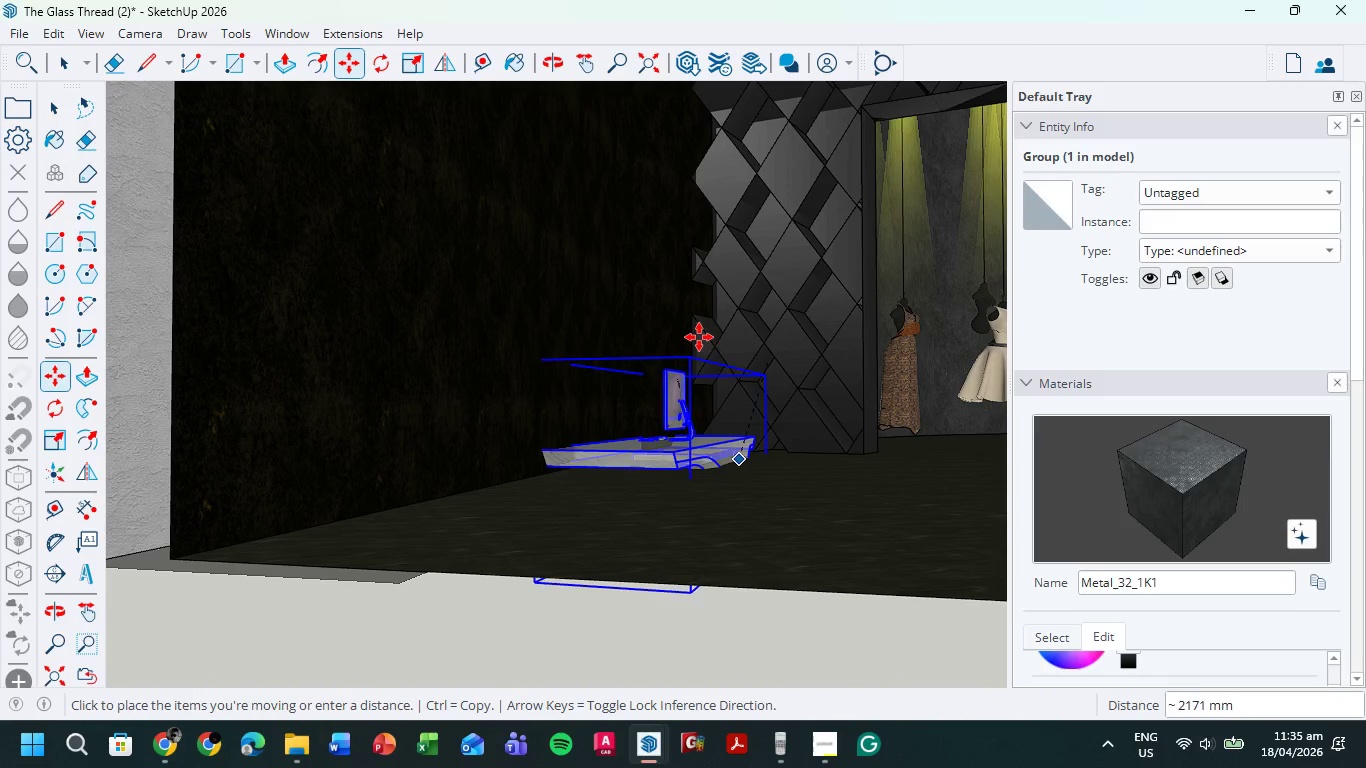 
key(Escape)
 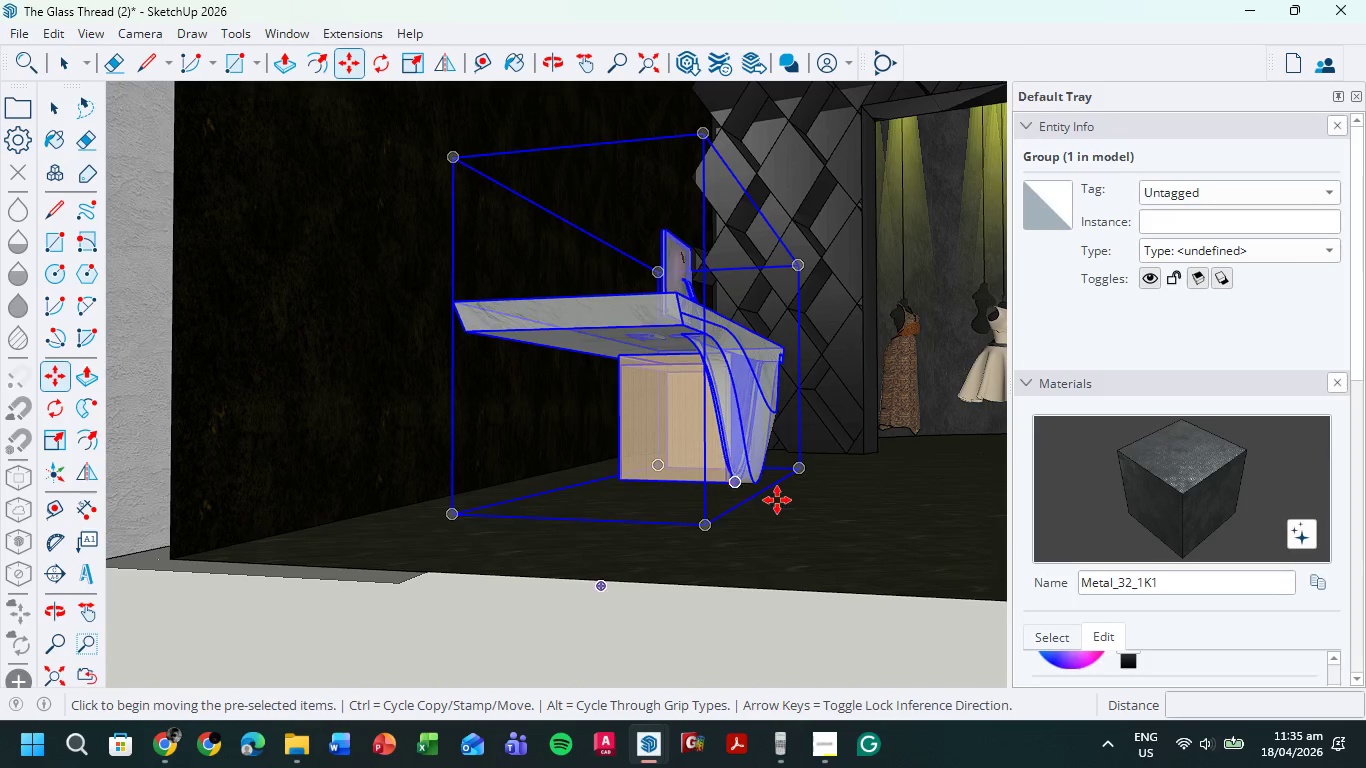 
scroll: coordinate [808, 494], scroll_direction: down, amount: 4.0
 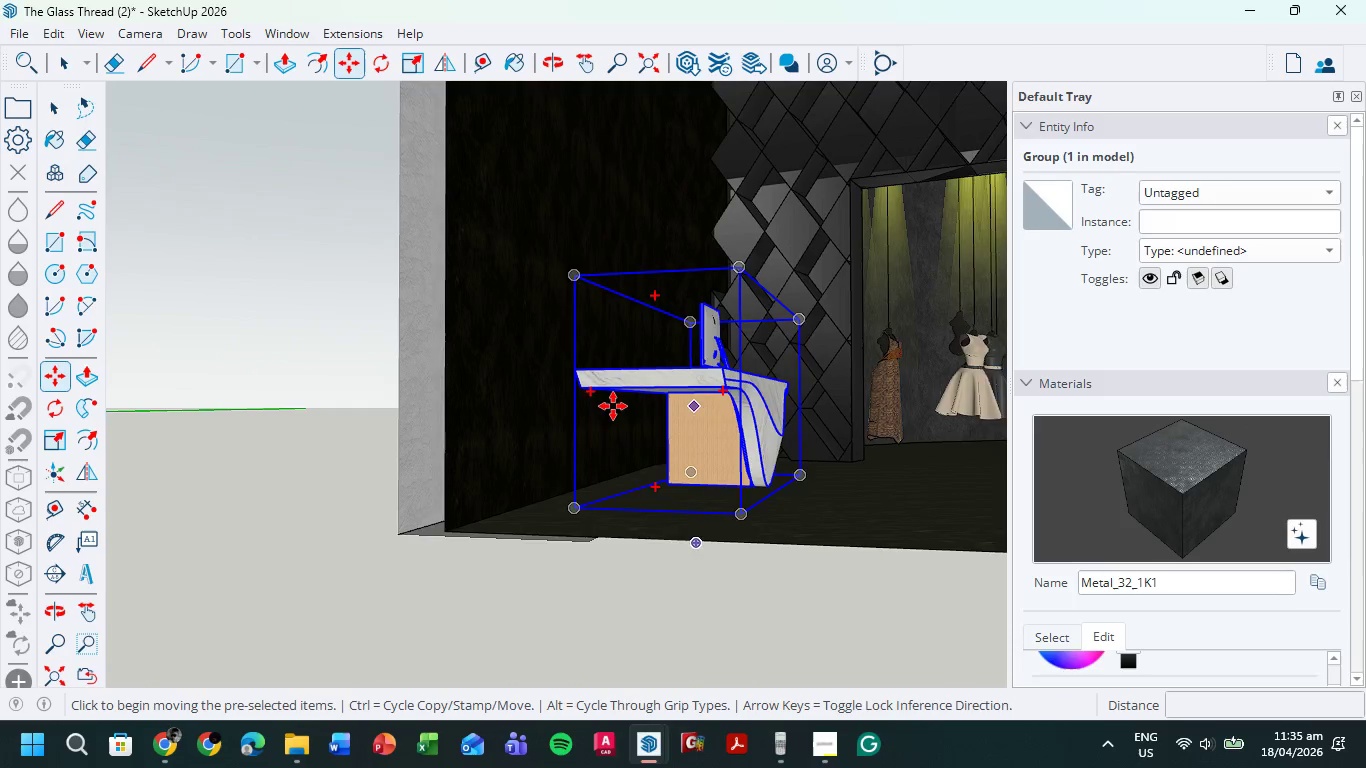 
scroll: coordinate [615, 406], scroll_direction: up, amount: 5.0
 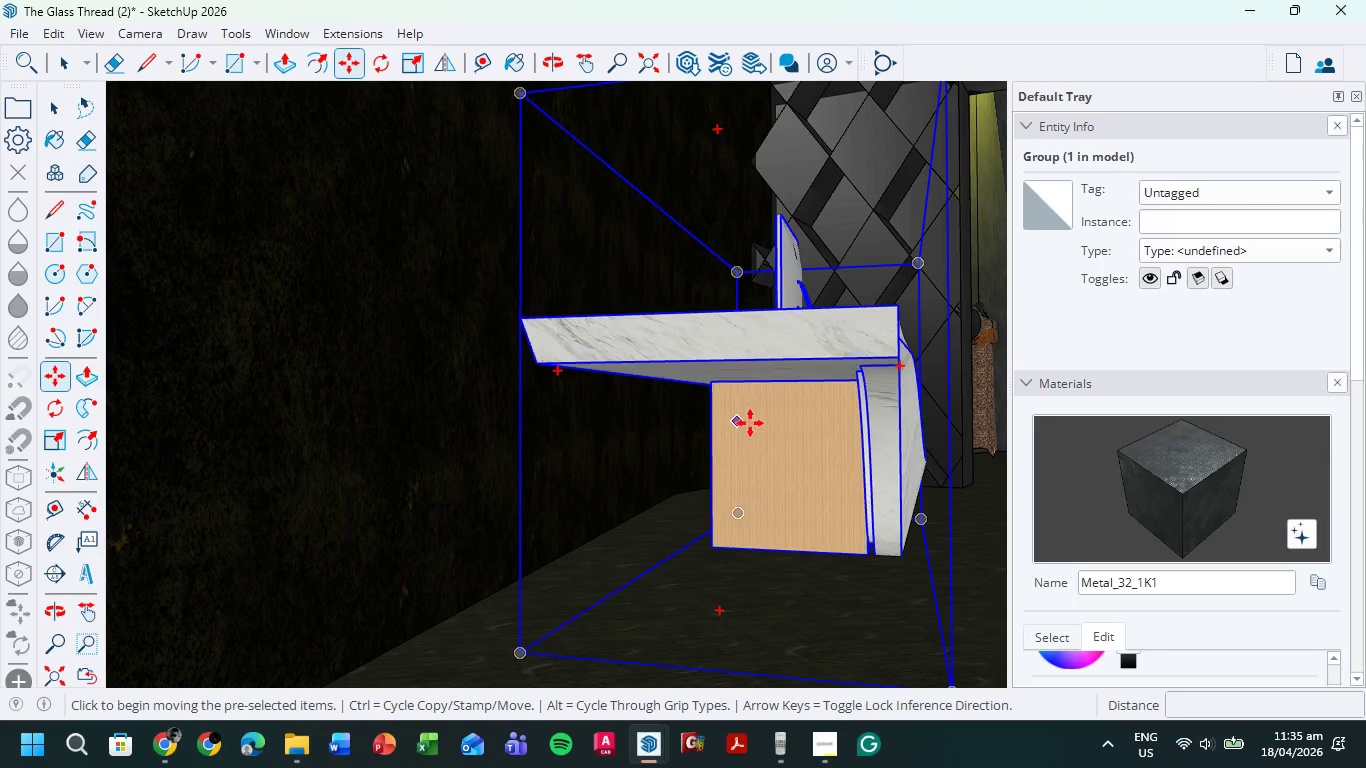 
left_click([750, 423])
 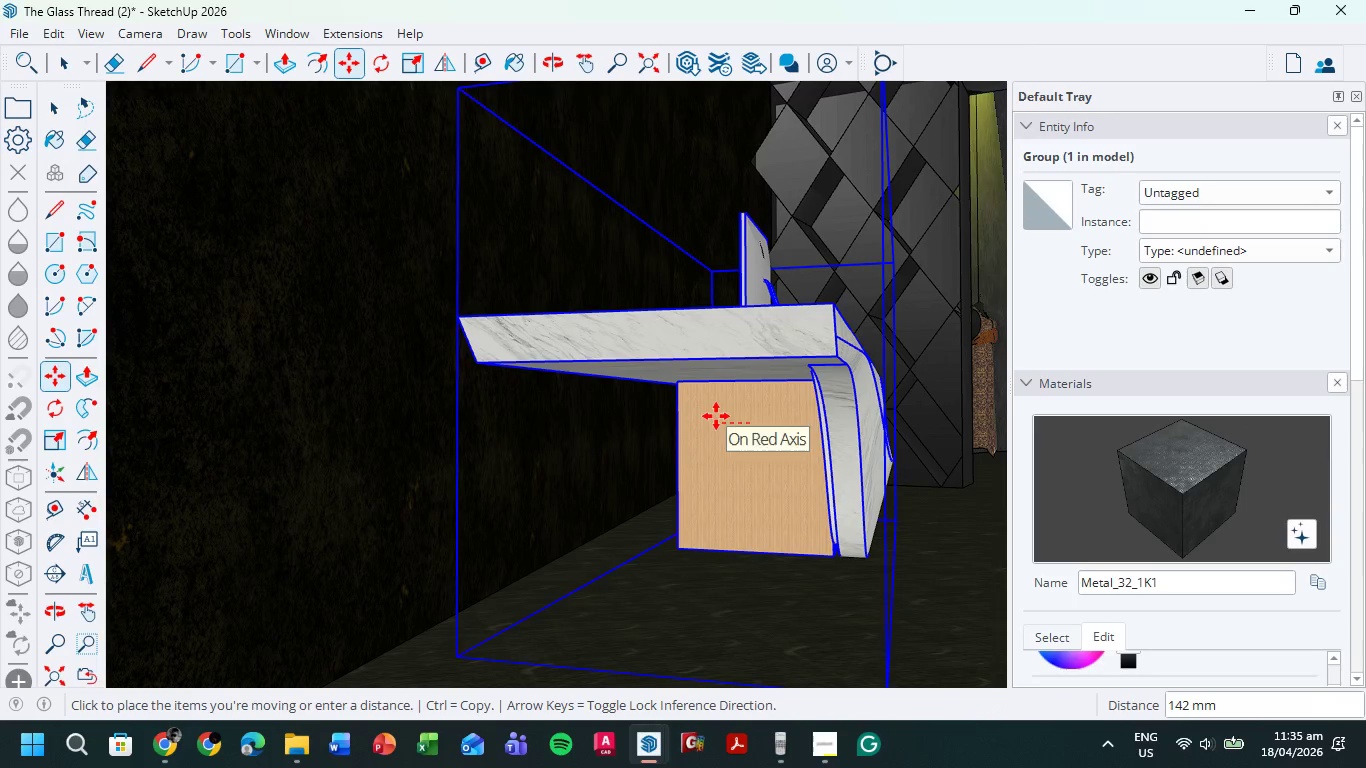 
left_click([716, 416])
 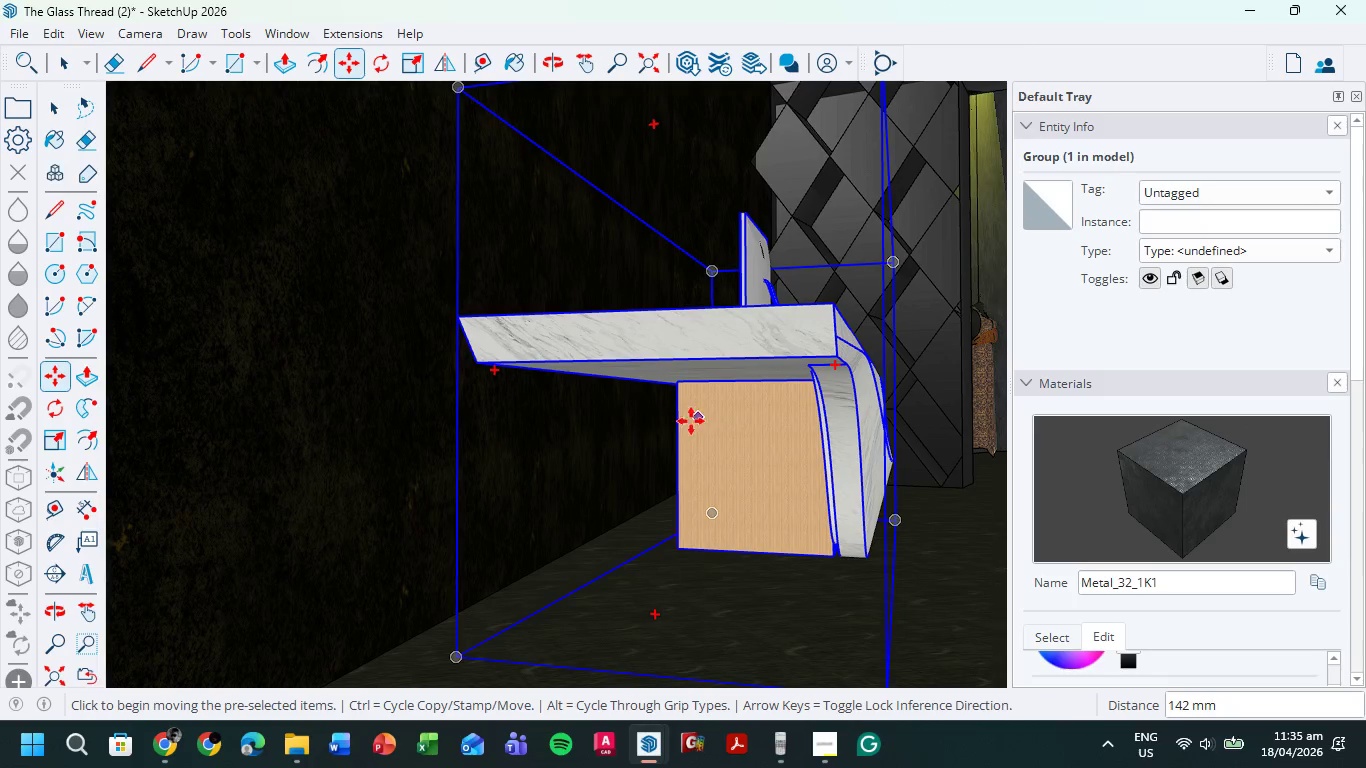 
scroll: coordinate [689, 449], scroll_direction: down, amount: 7.0
 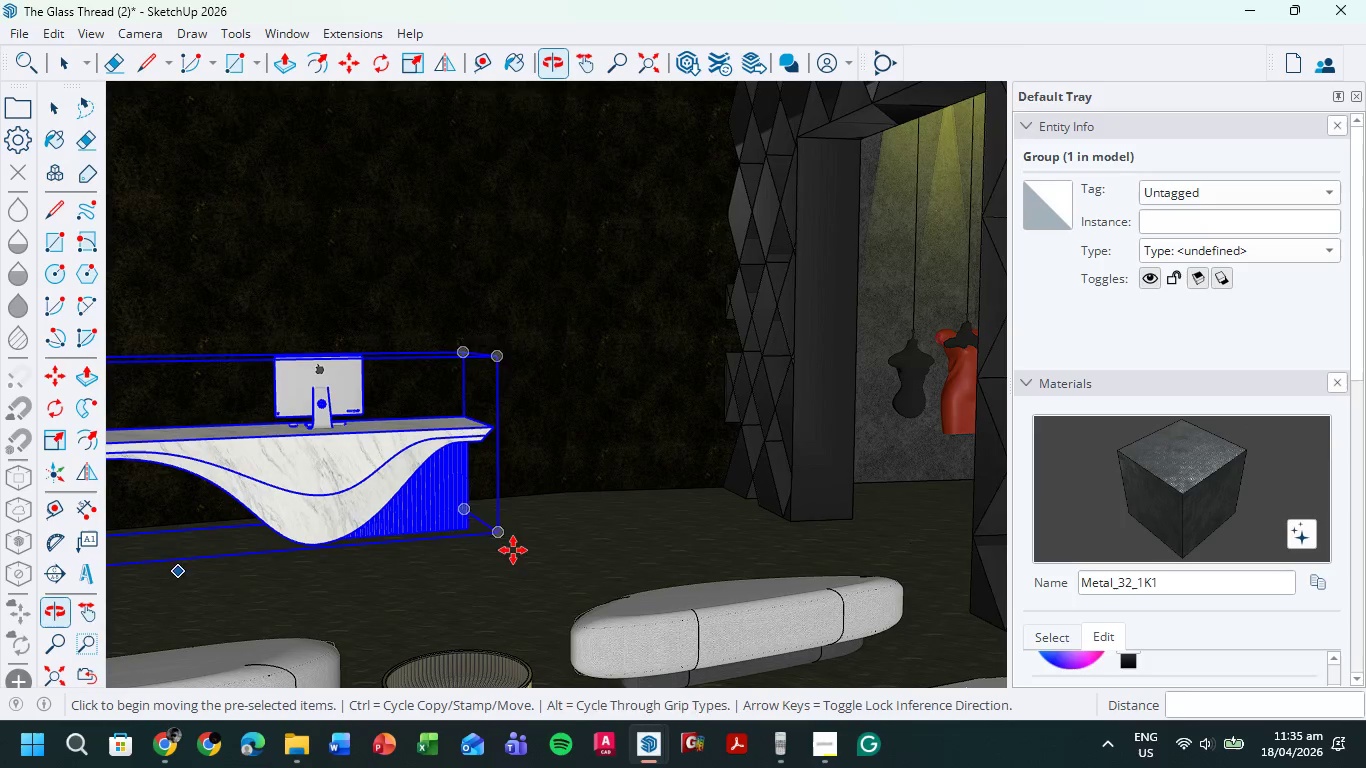 
hold_key(key=ShiftLeft, duration=0.44)
 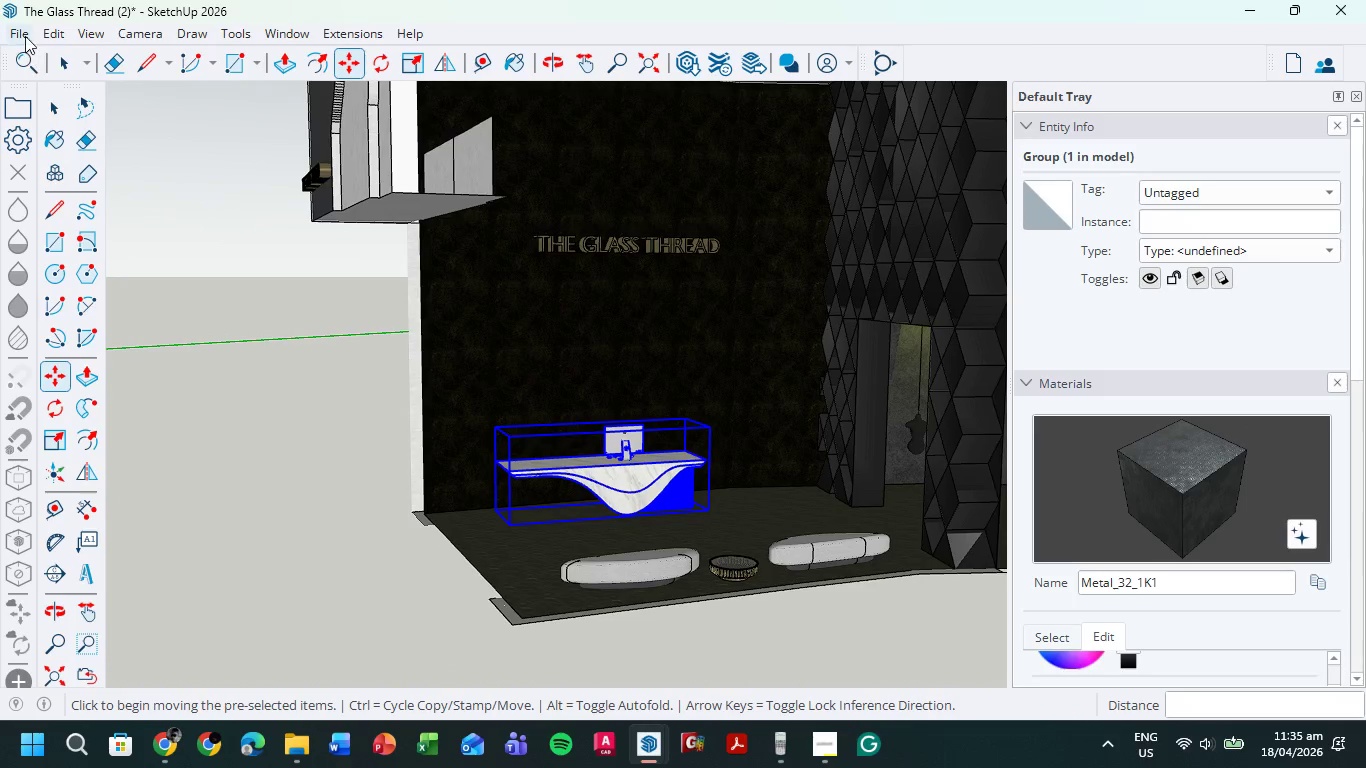 
scroll: coordinate [600, 535], scroll_direction: down, amount: 10.0
 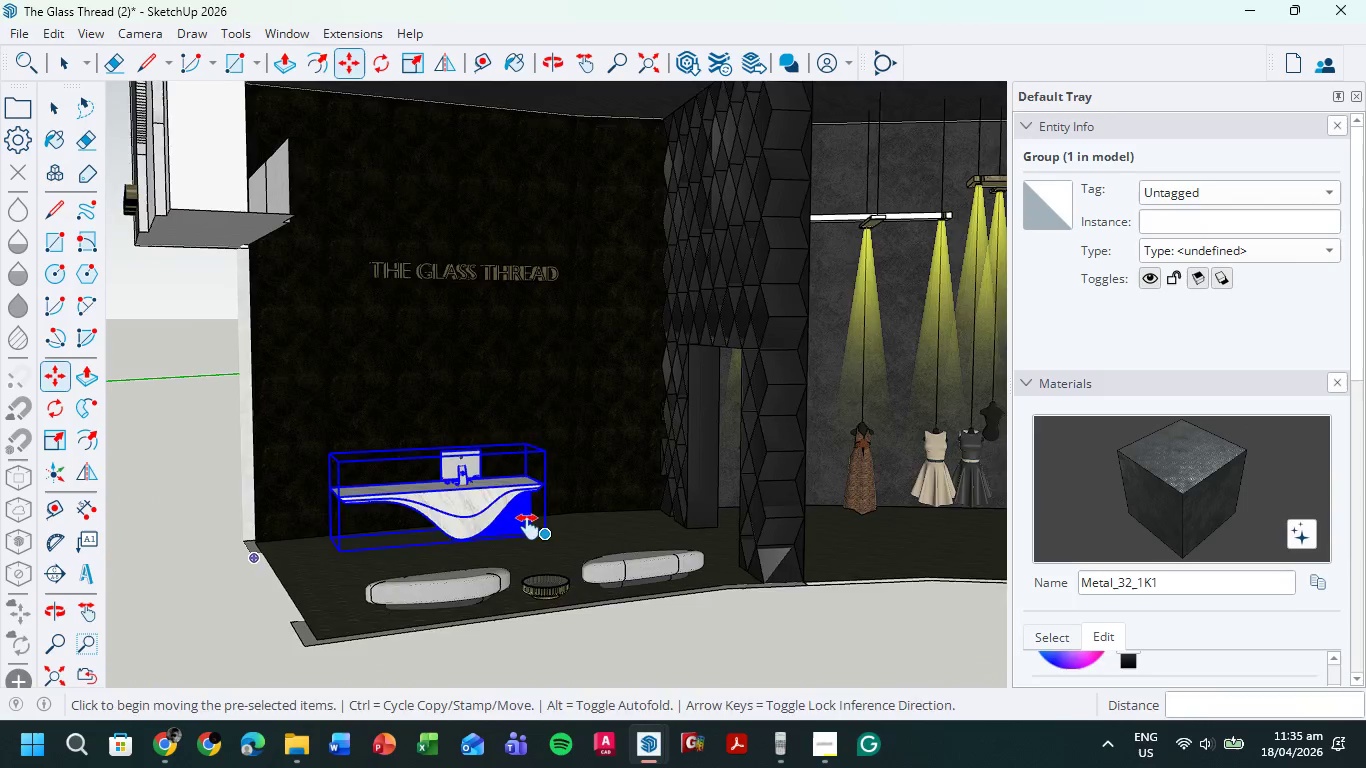 
double_click([284, 410])
 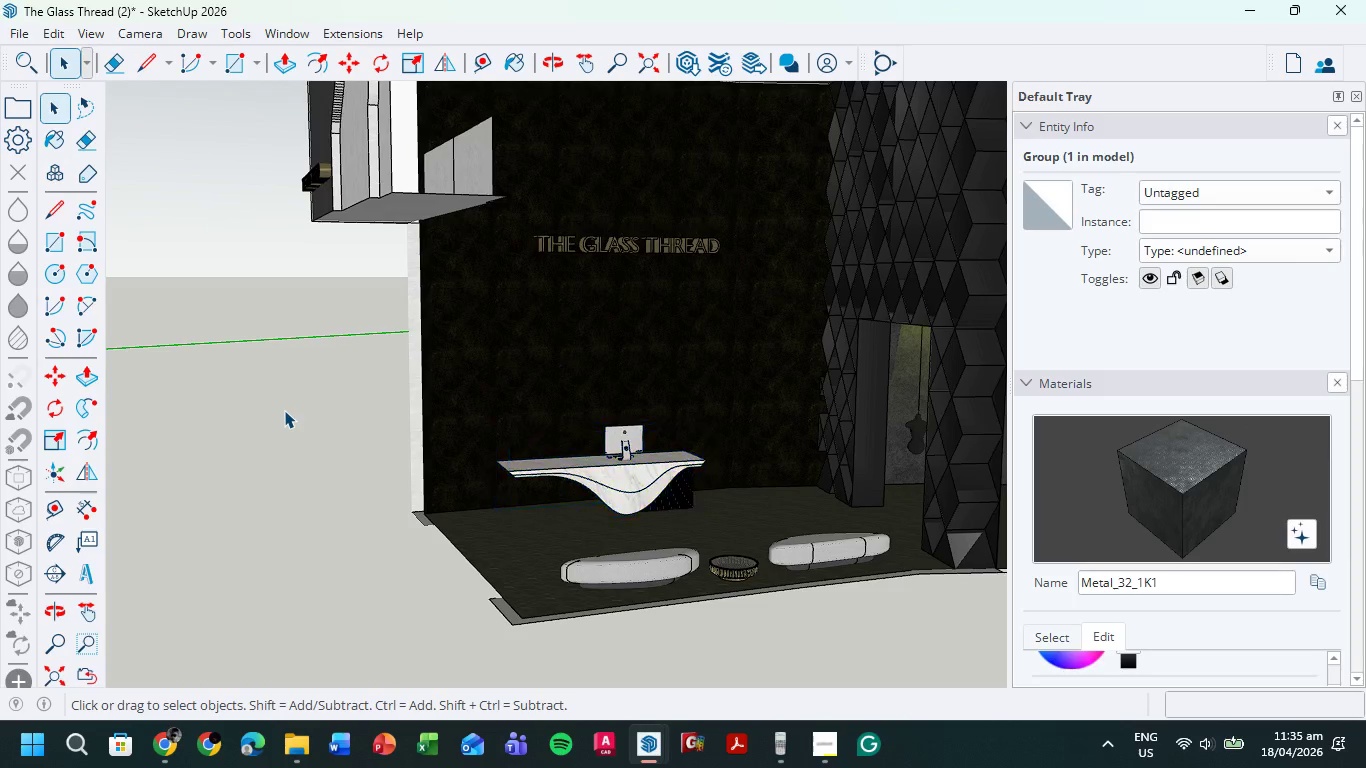 
triple_click([284, 410])
 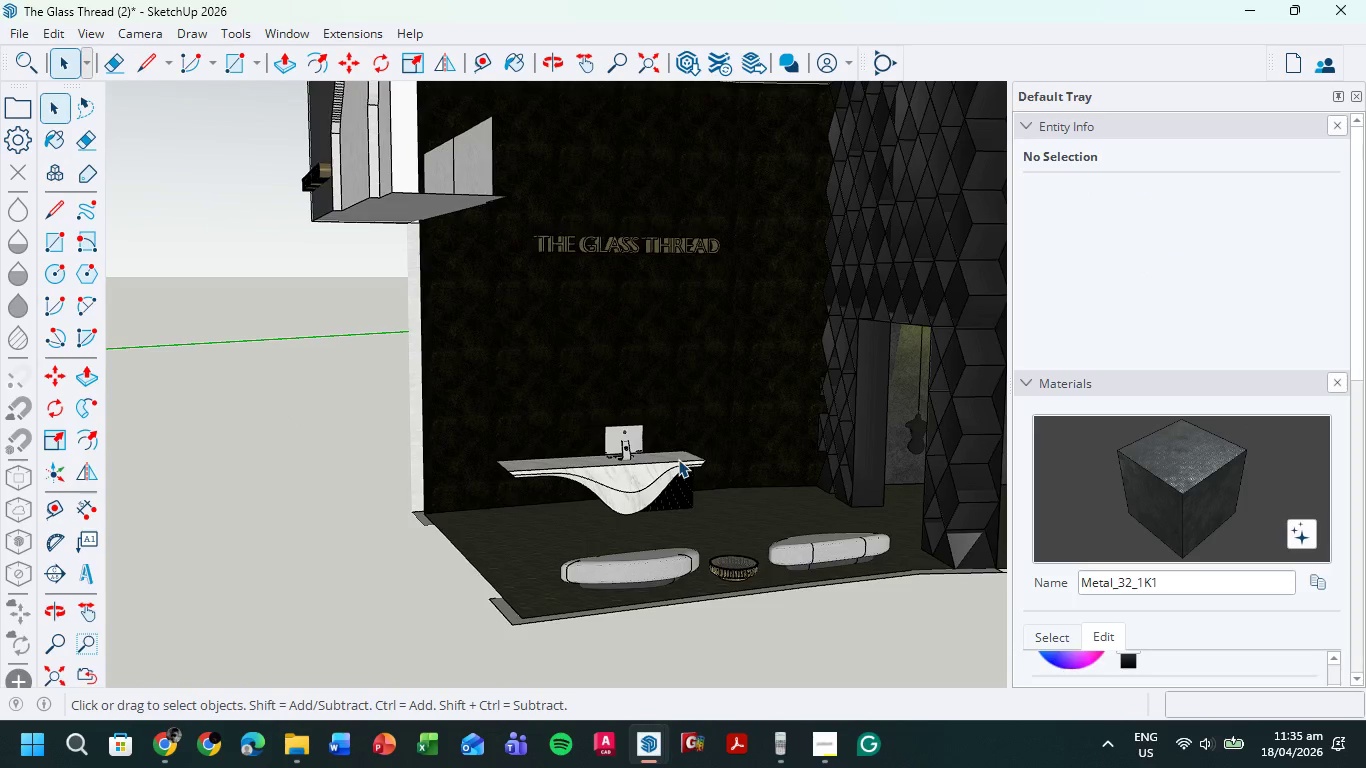 
left_click([621, 485])
 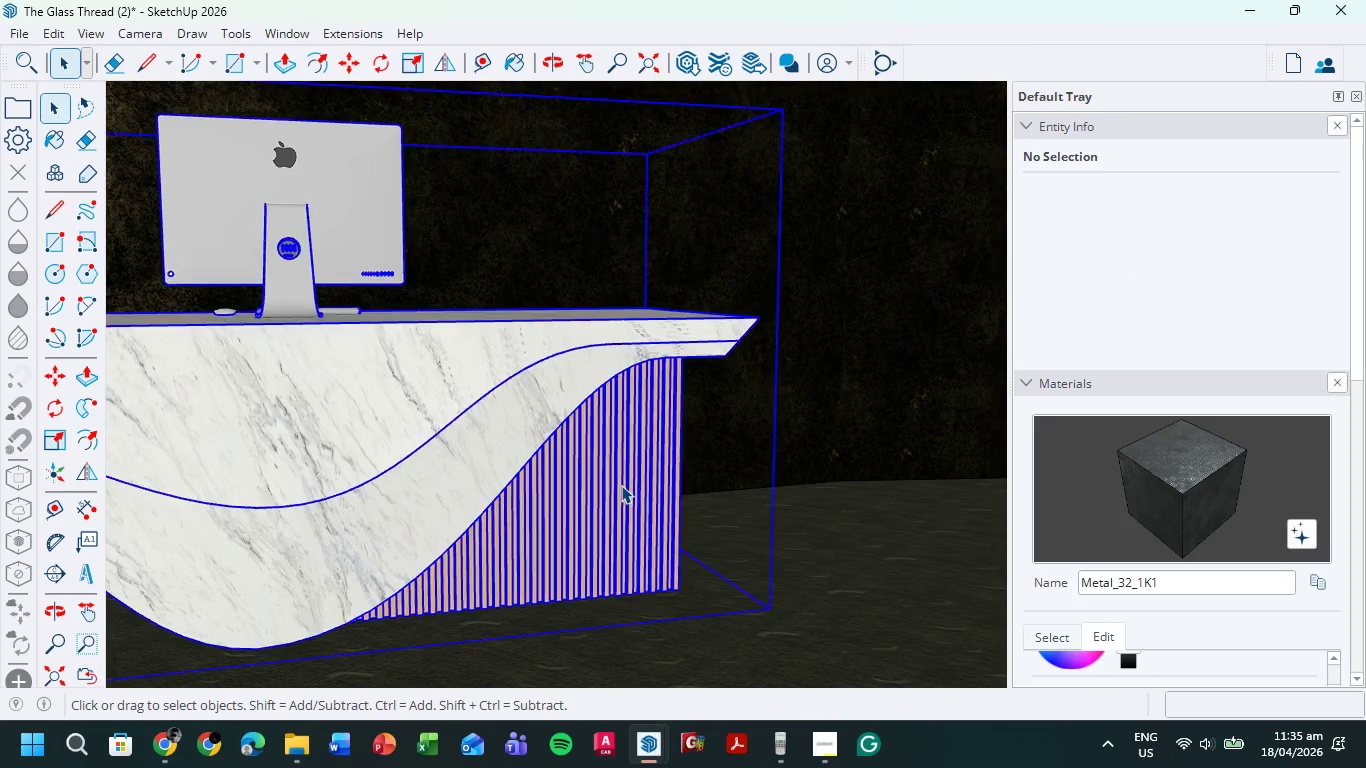 
scroll: coordinate [709, 537], scroll_direction: up, amount: 18.0
 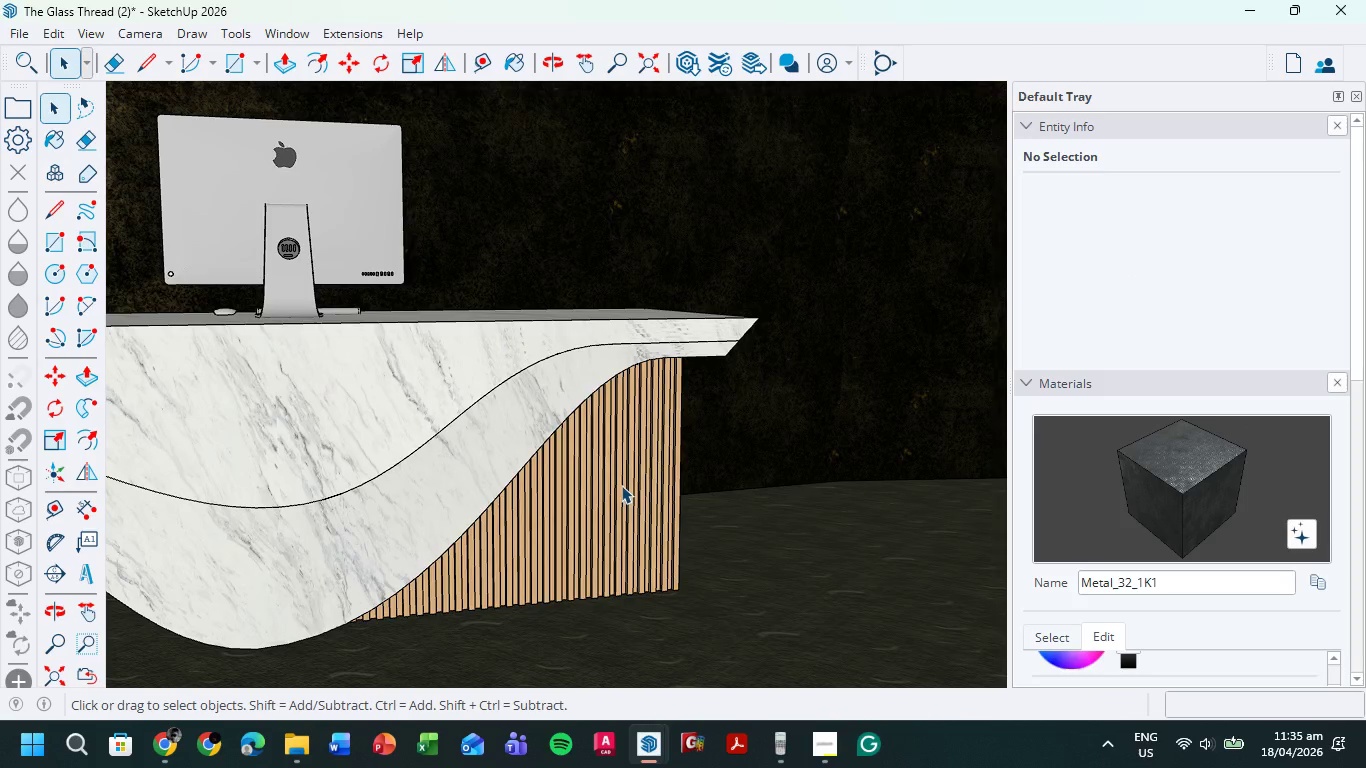 
double_click([621, 485])
 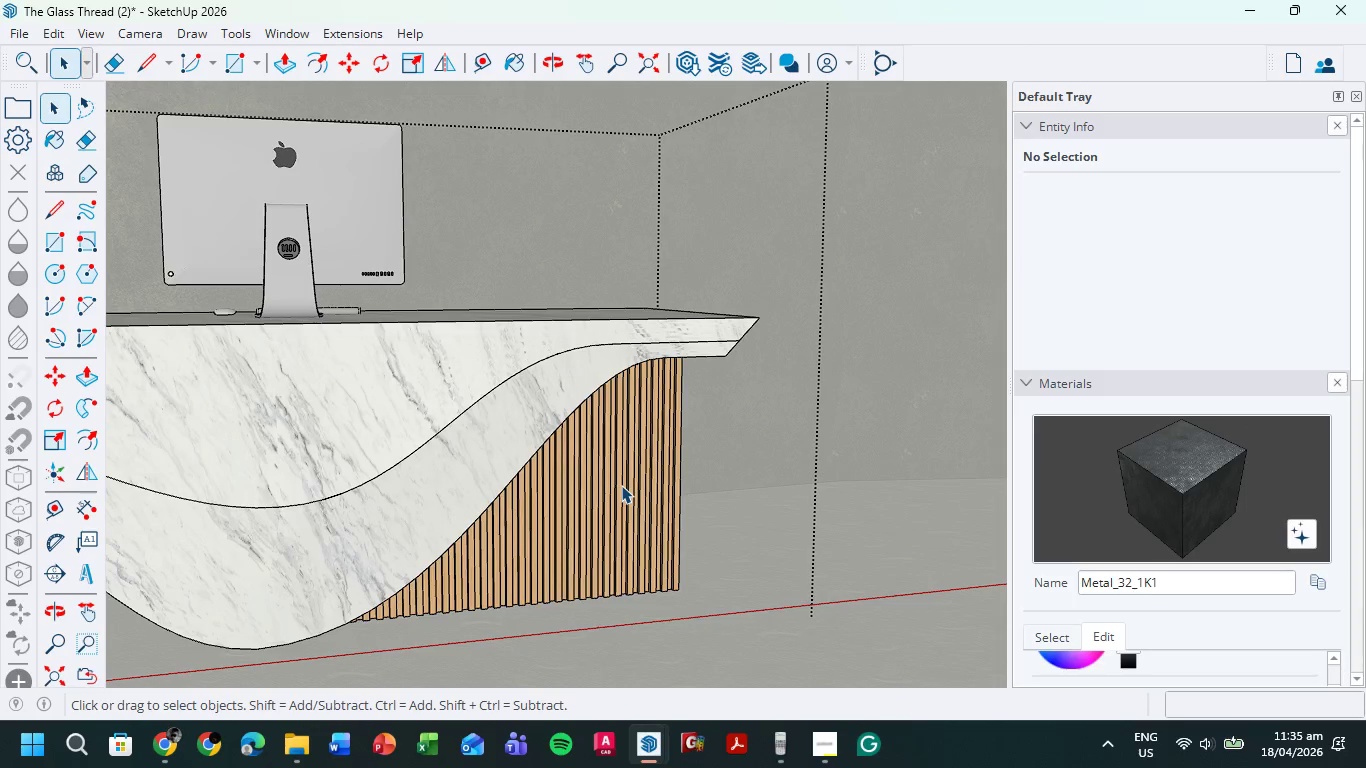 
triple_click([621, 485])
 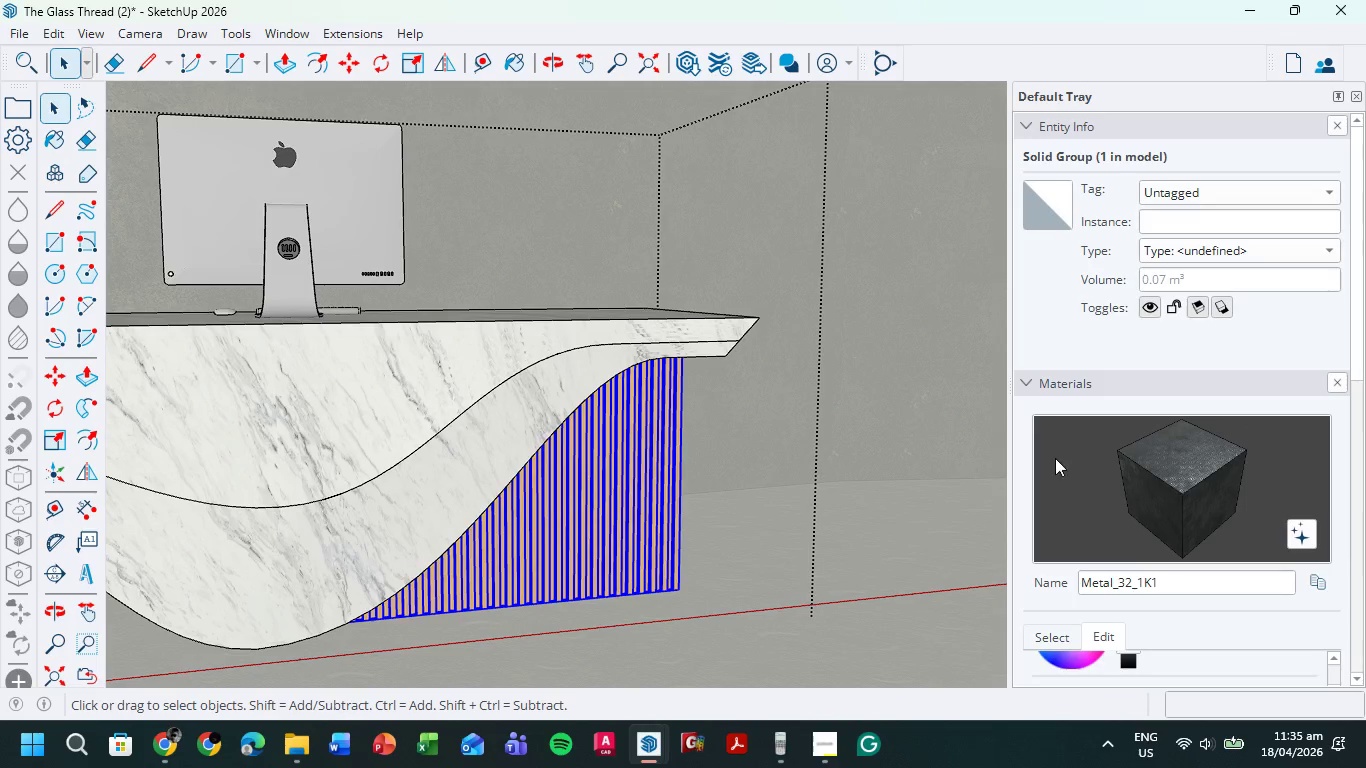 
scroll: coordinate [1180, 464], scroll_direction: down, amount: 2.0
 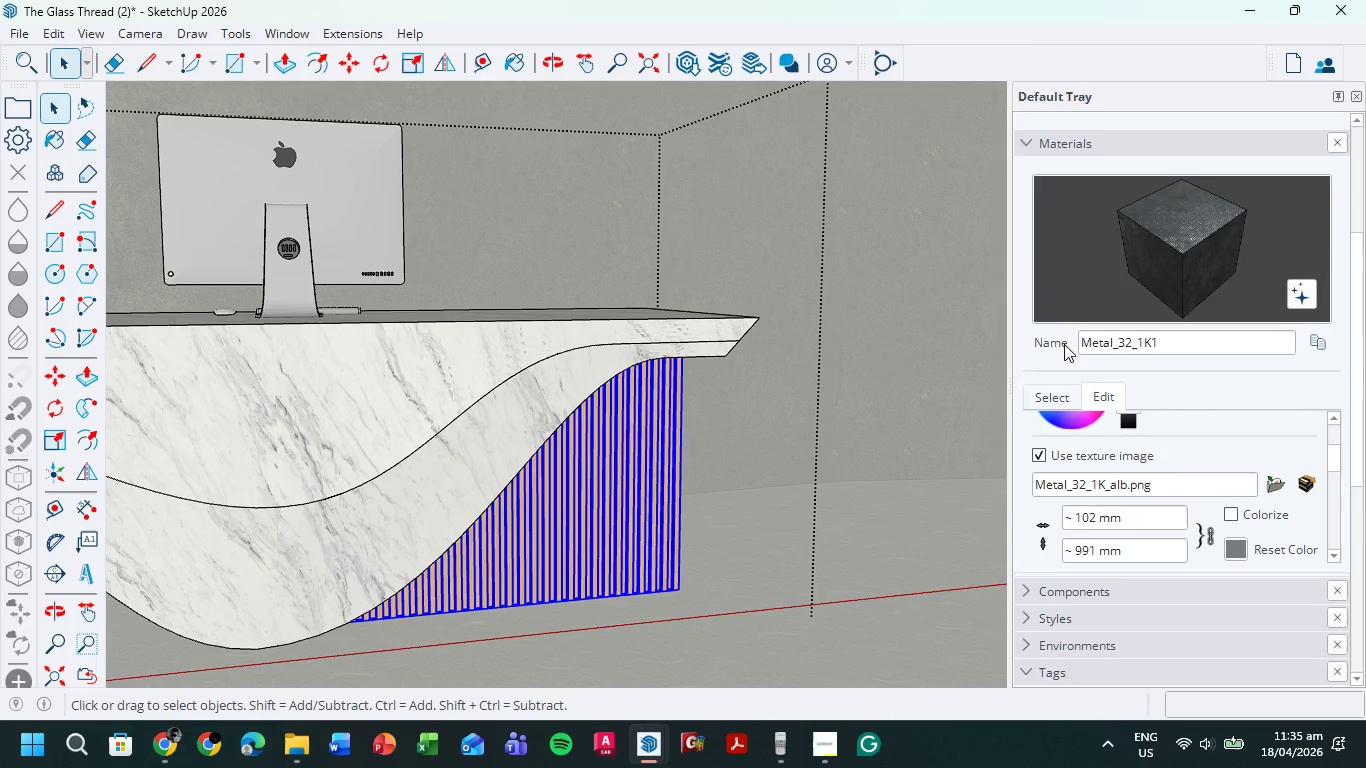 
left_click([1064, 344])
 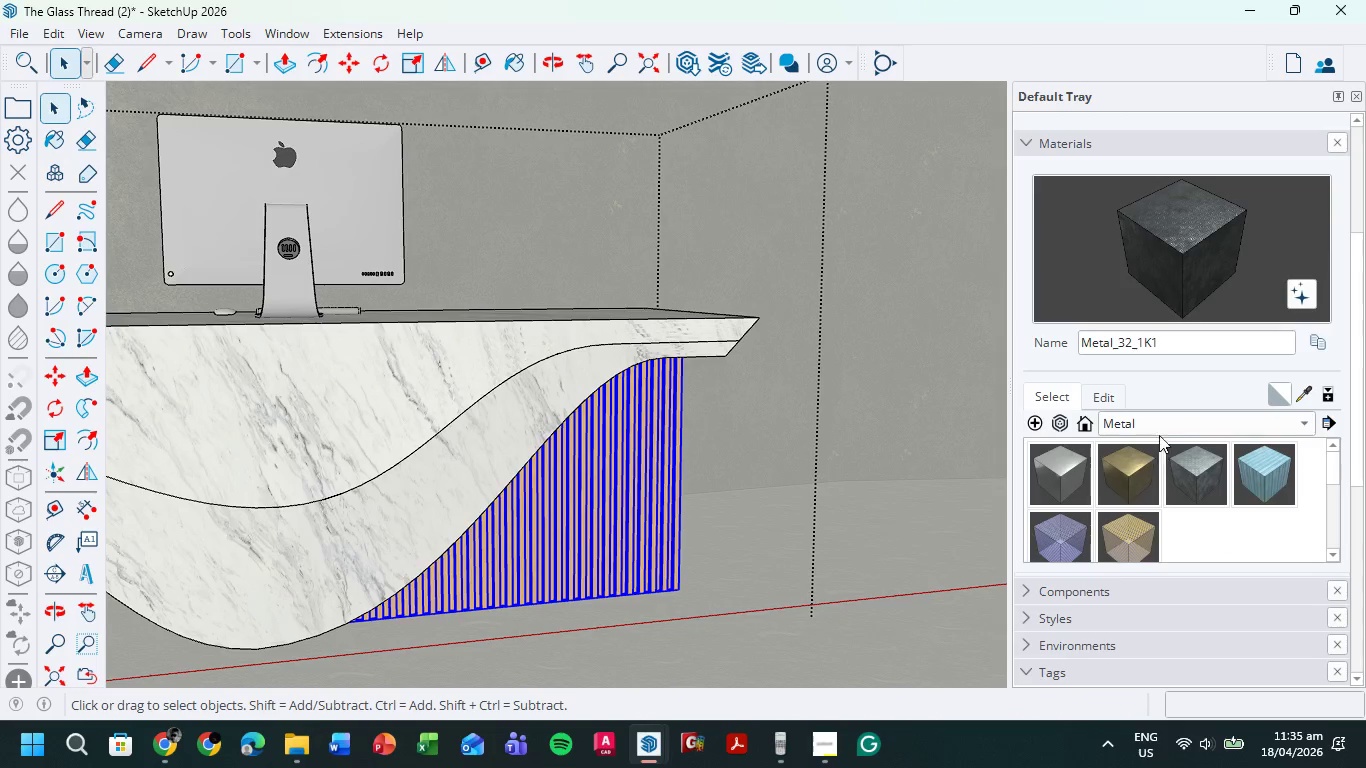 
left_click([1161, 424])
 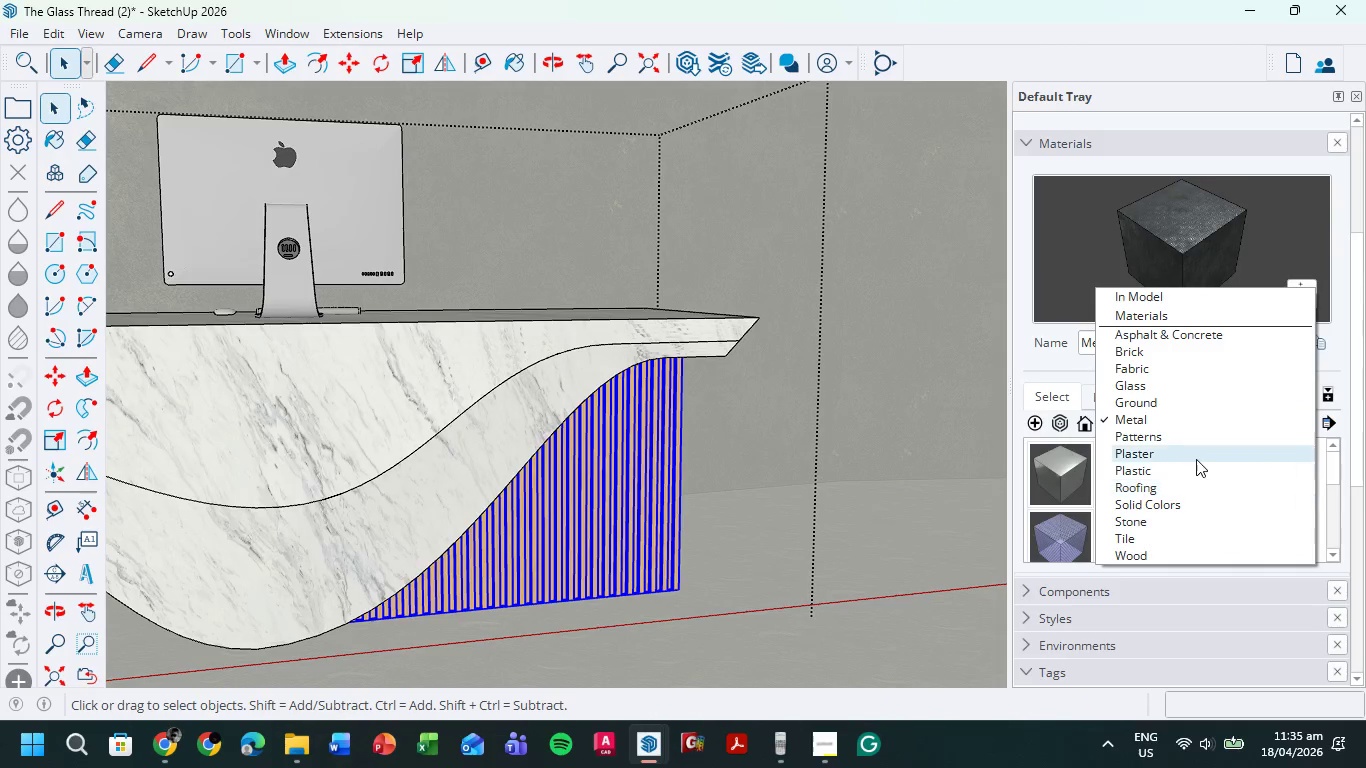 
left_click([1196, 454])
 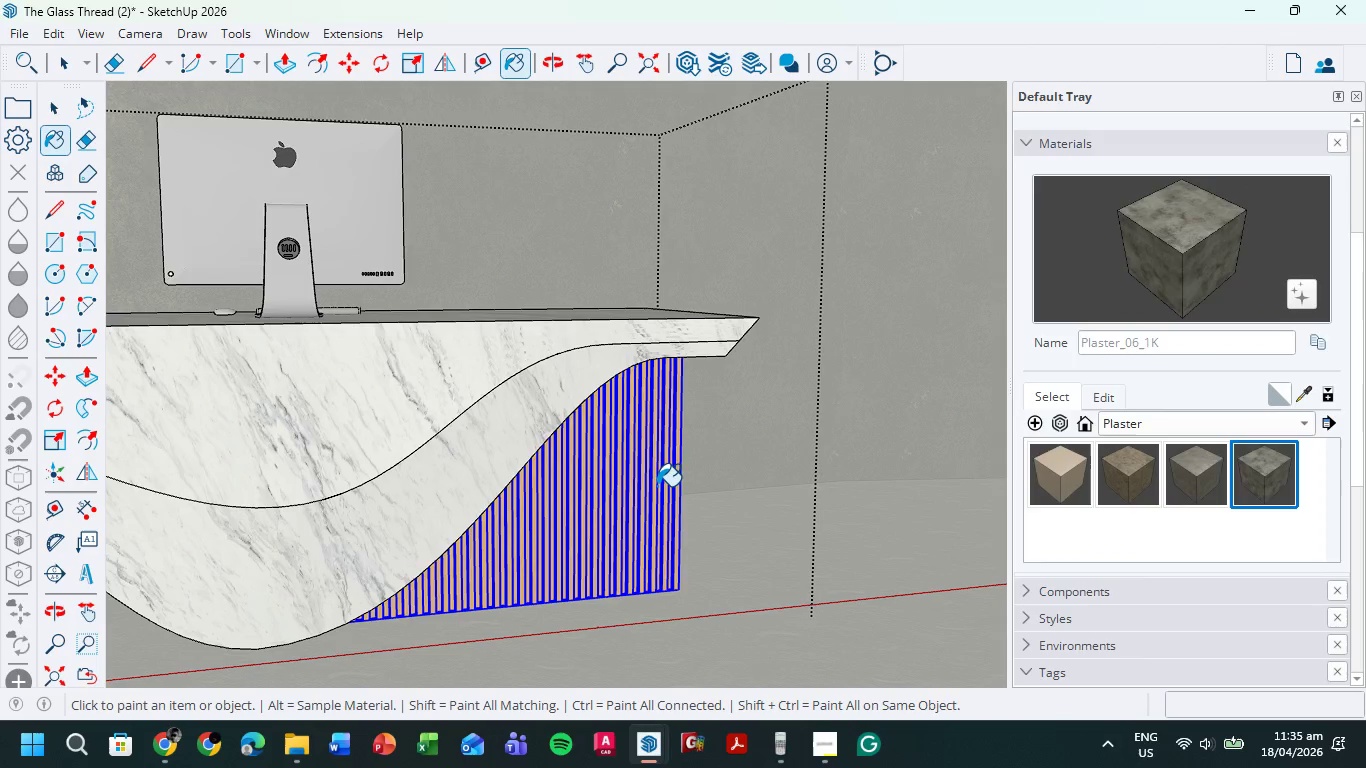 
double_click([645, 470])
 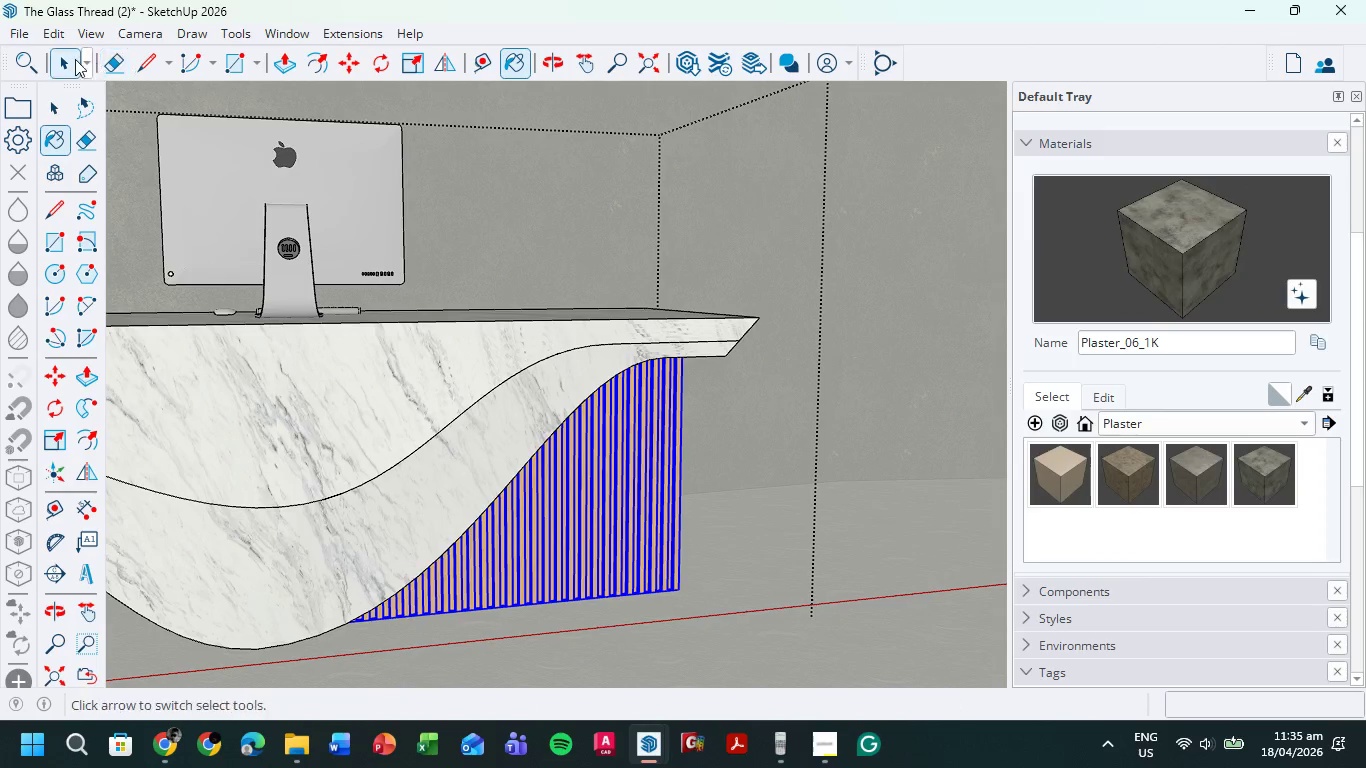 
left_click([71, 59])
 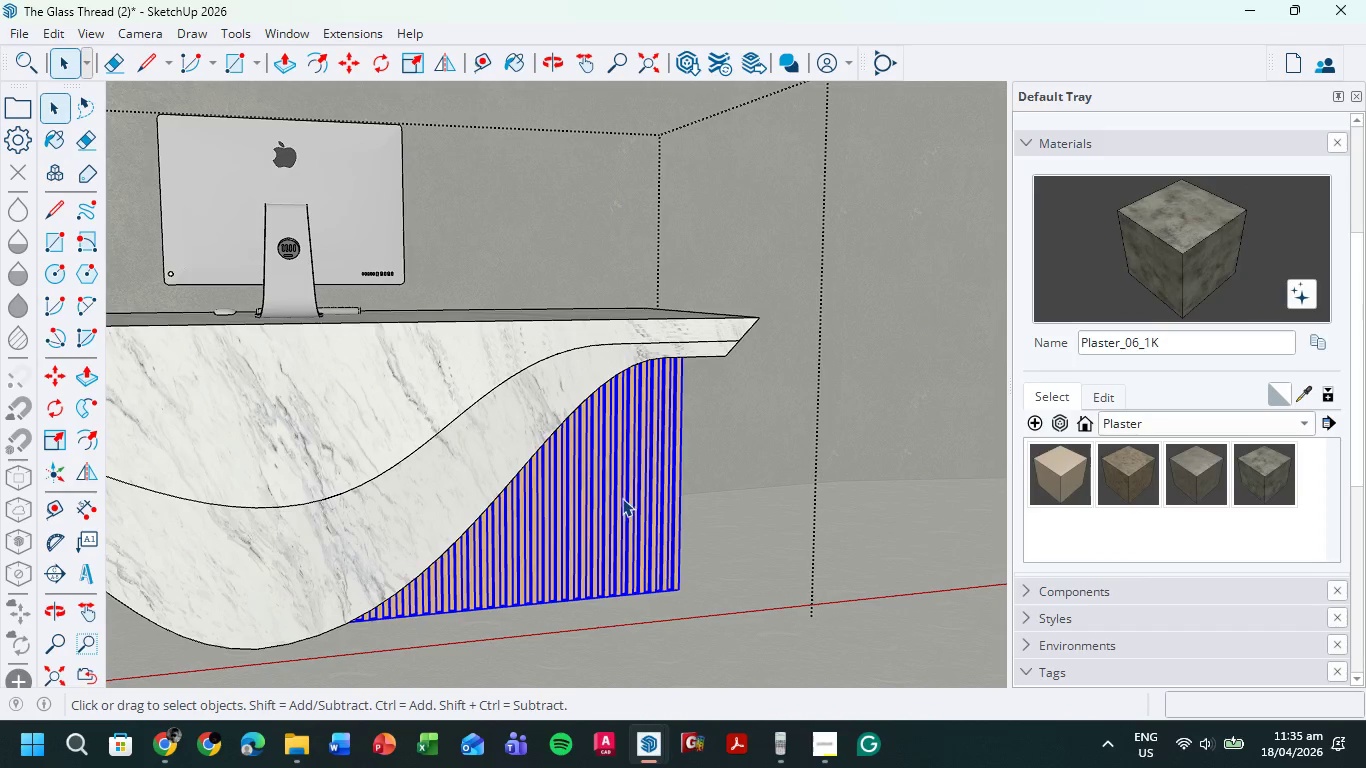 
triple_click([622, 498])
 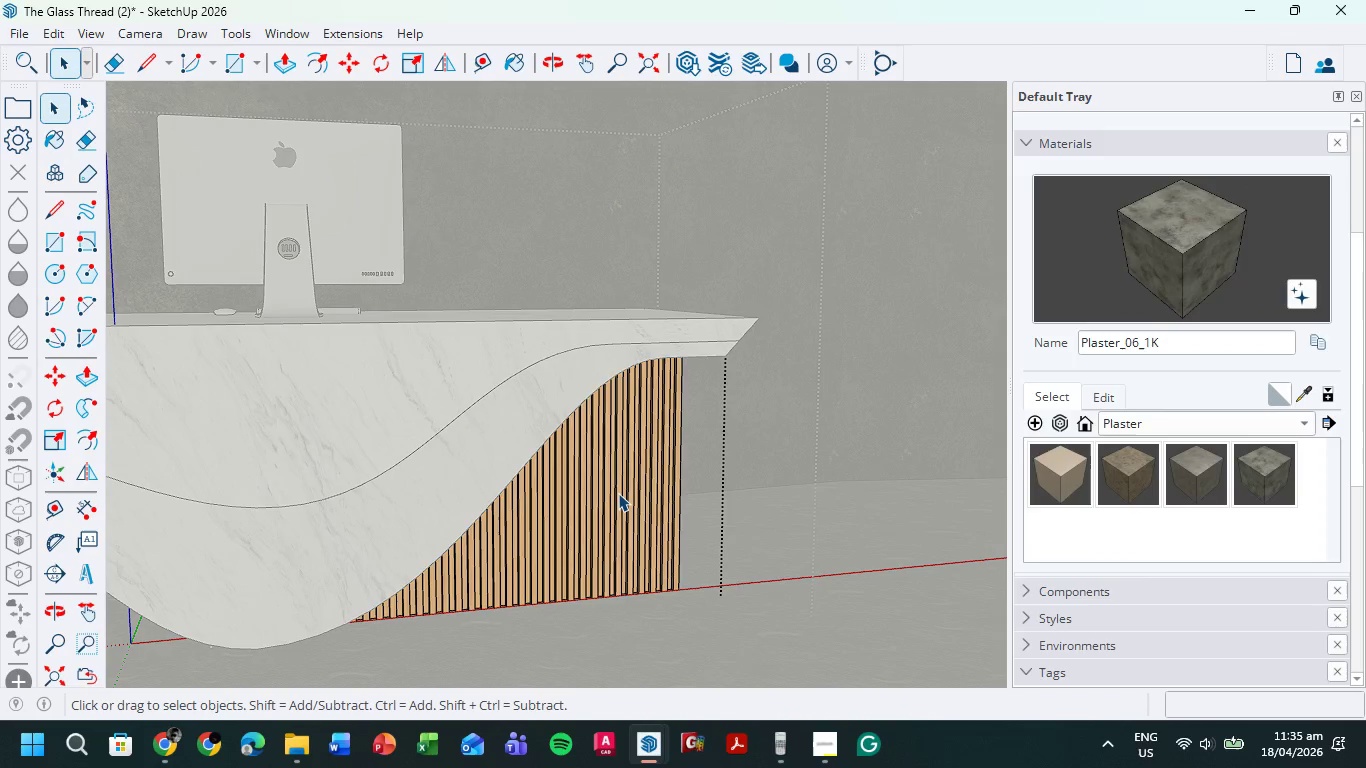 
double_click([618, 493])
 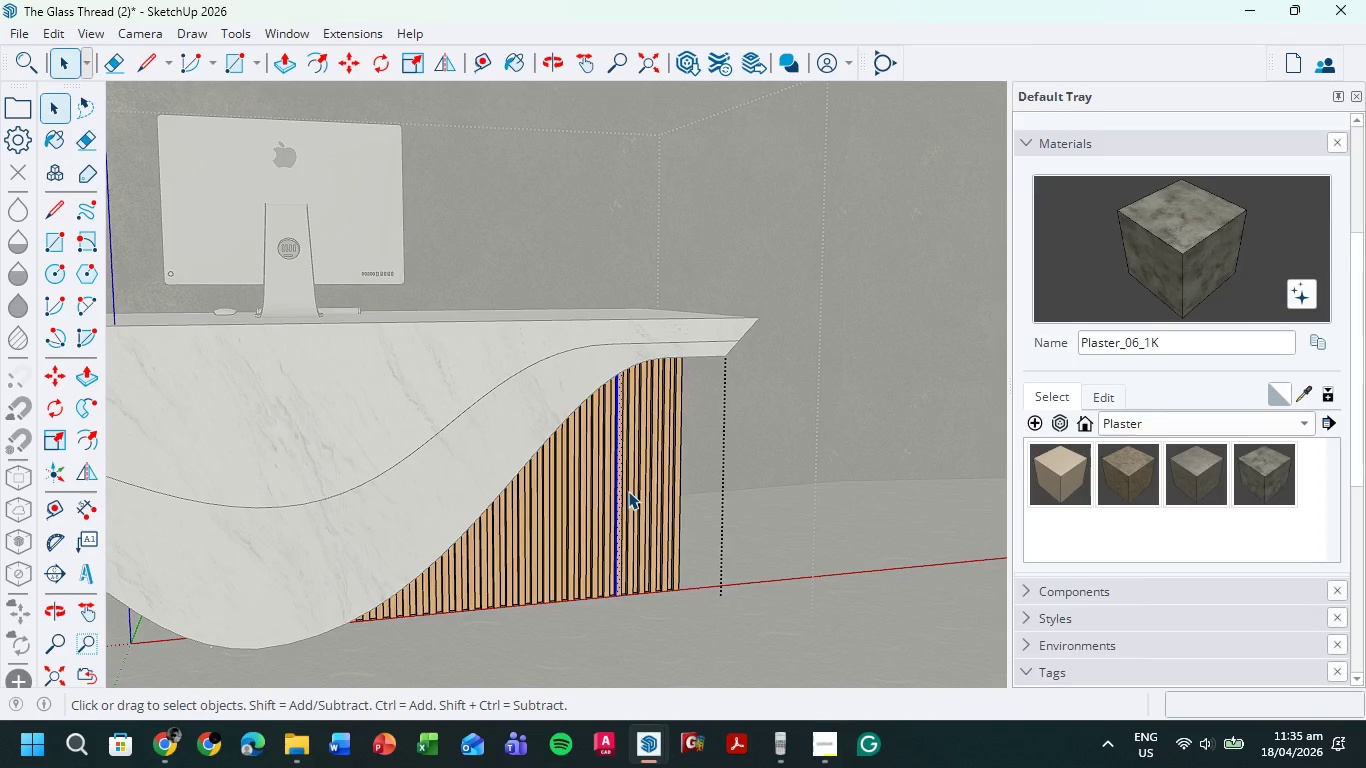 
double_click([628, 490])
 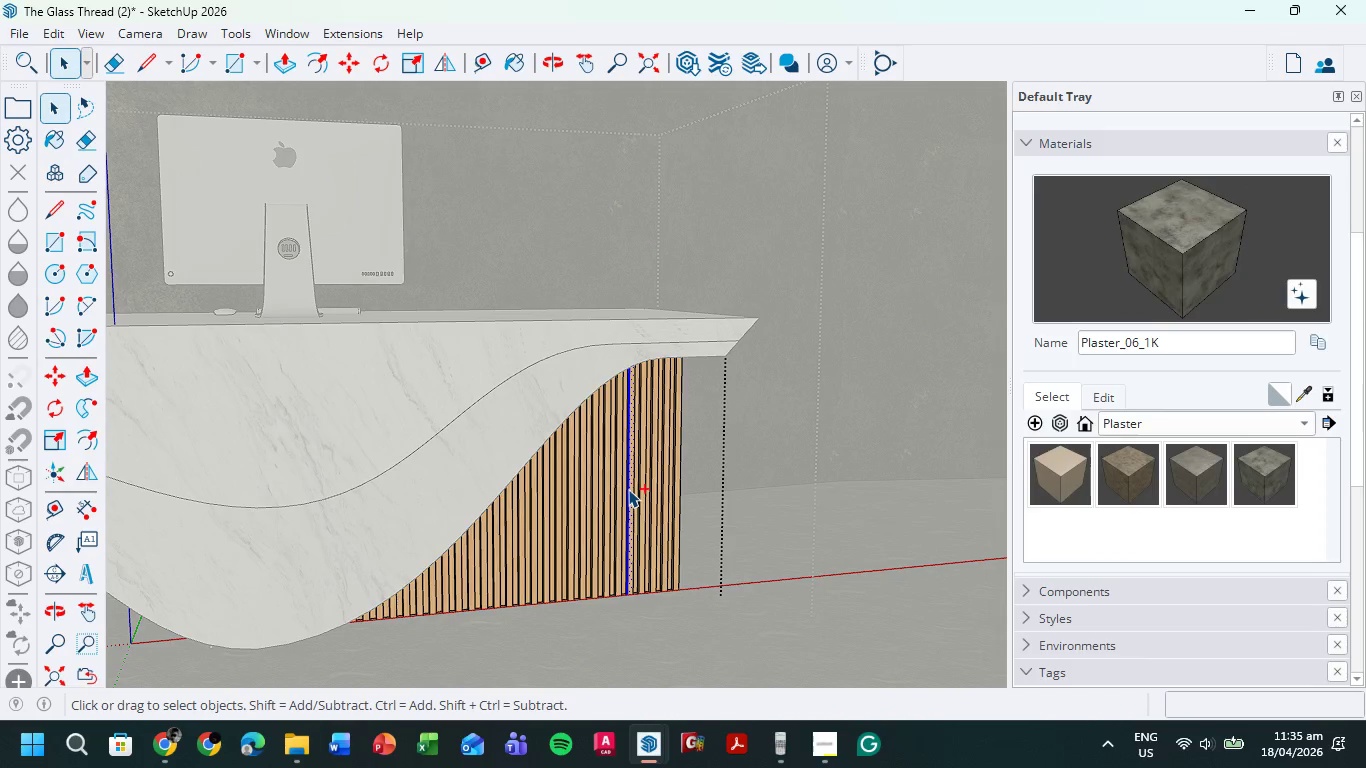 
key(Control+A)
 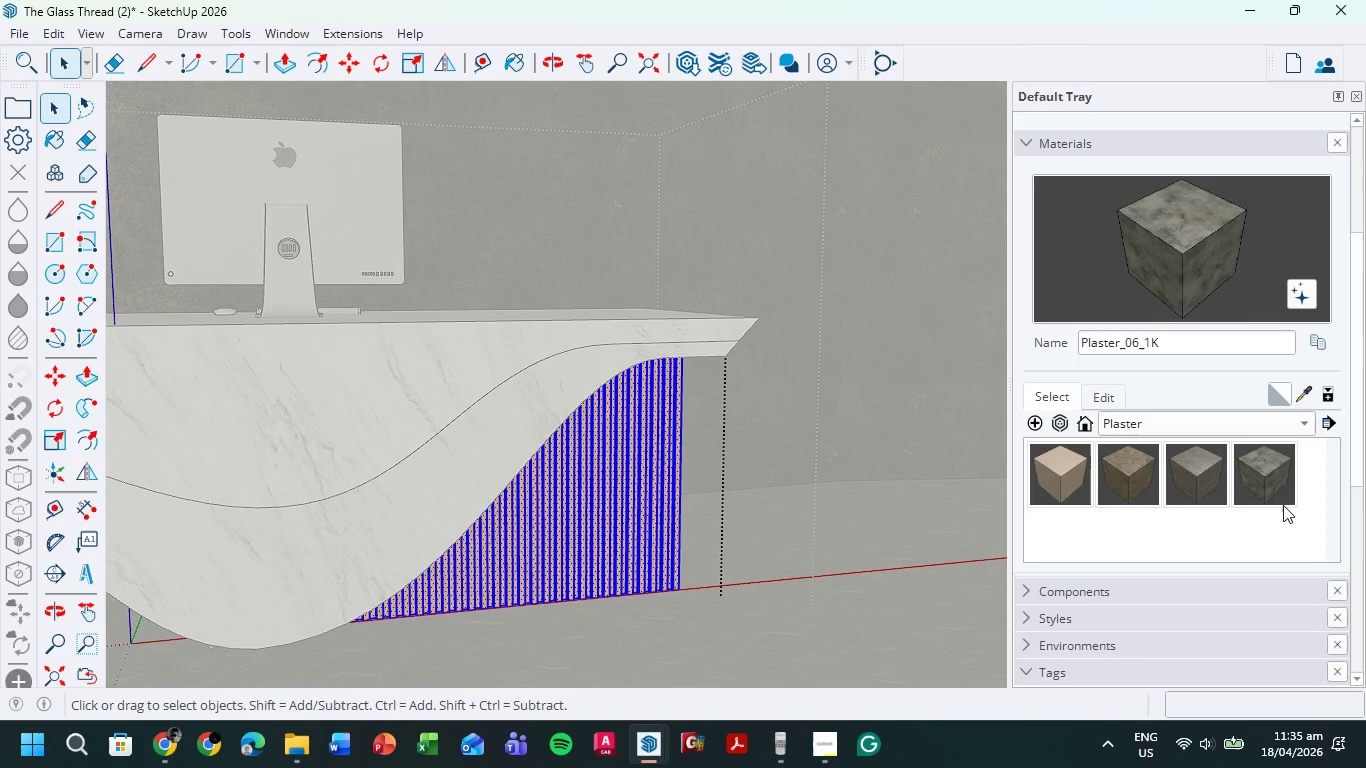 
left_click([1271, 479])
 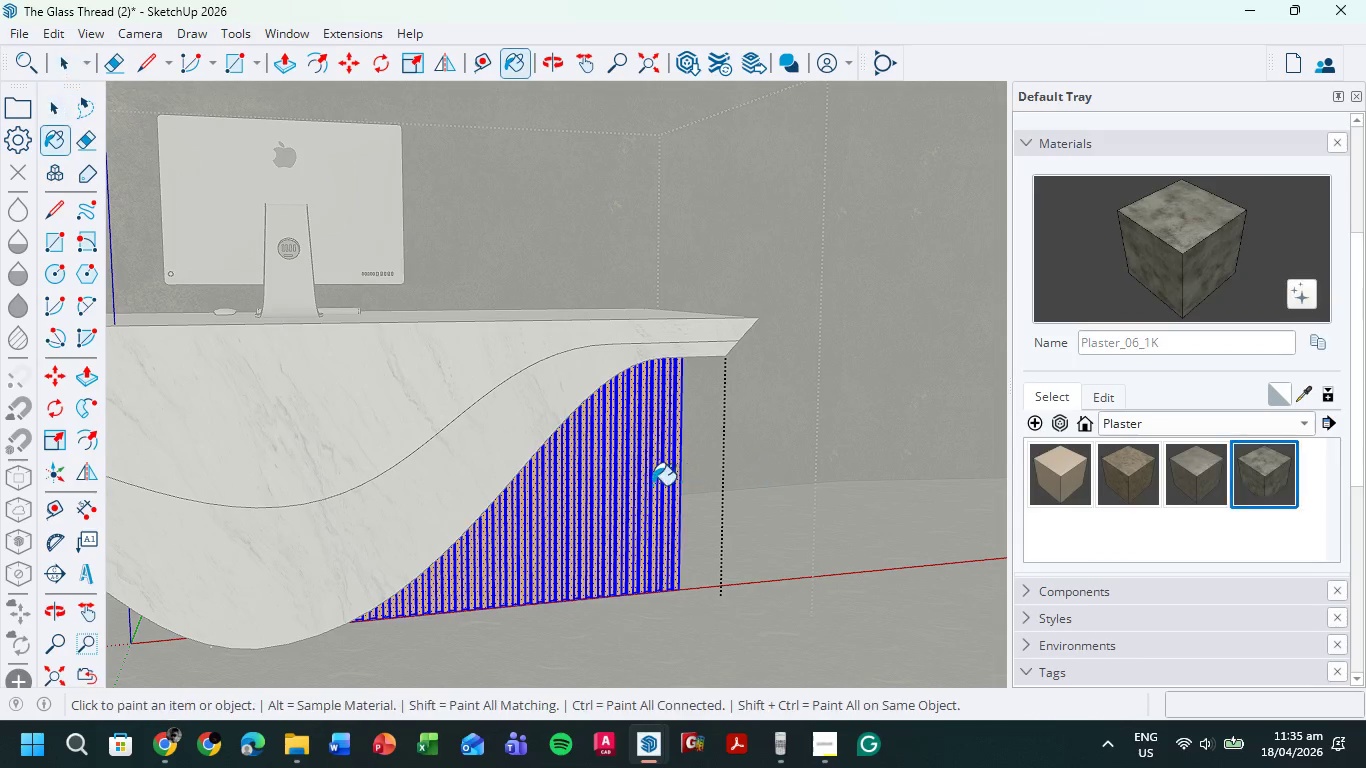 
left_click([647, 486])
 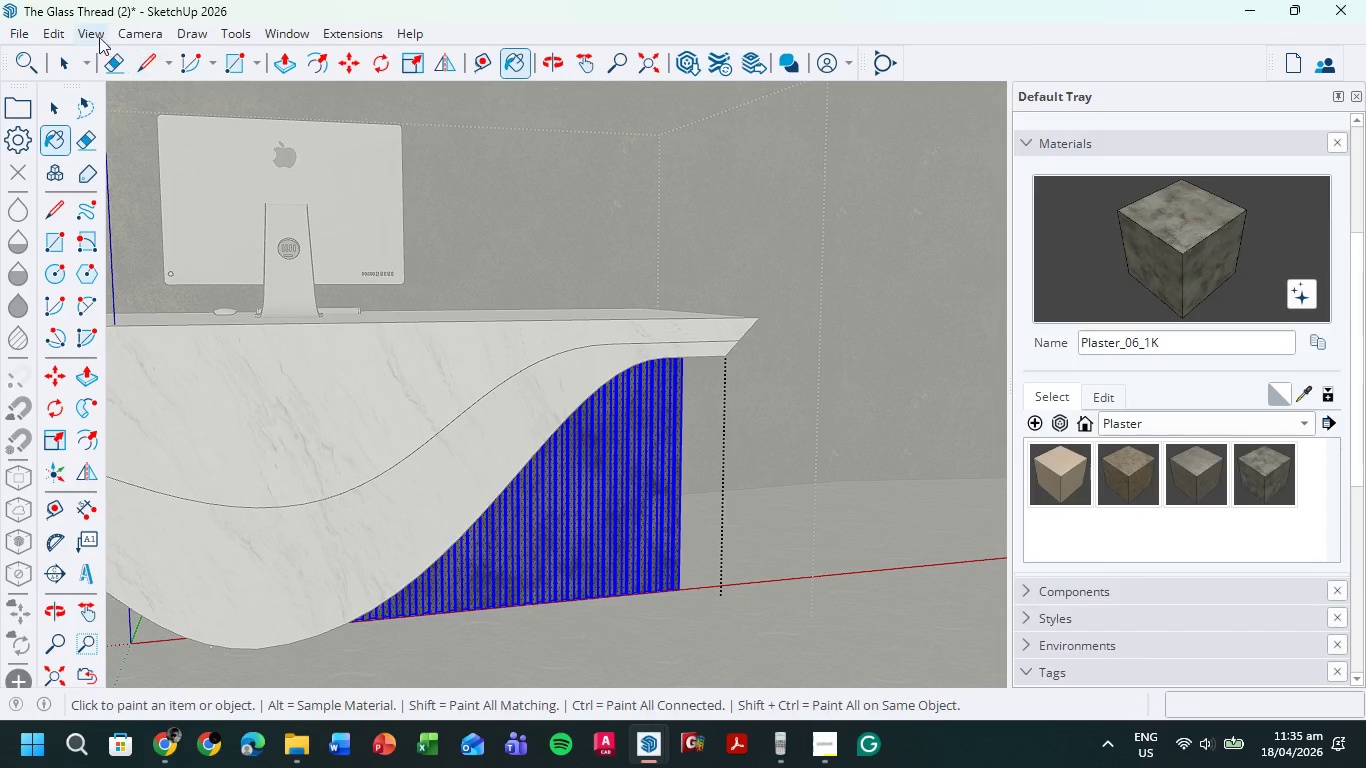 
left_click([77, 50])
 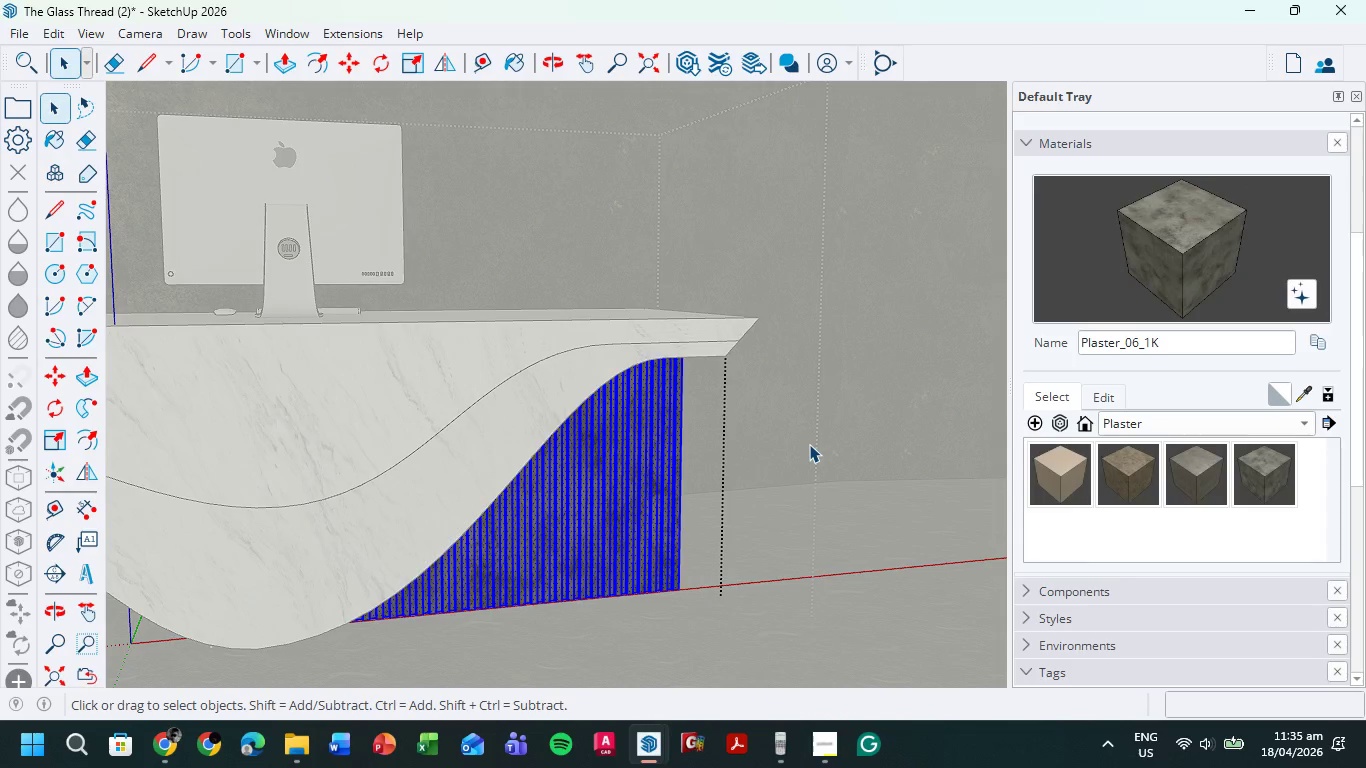 
double_click([809, 444])
 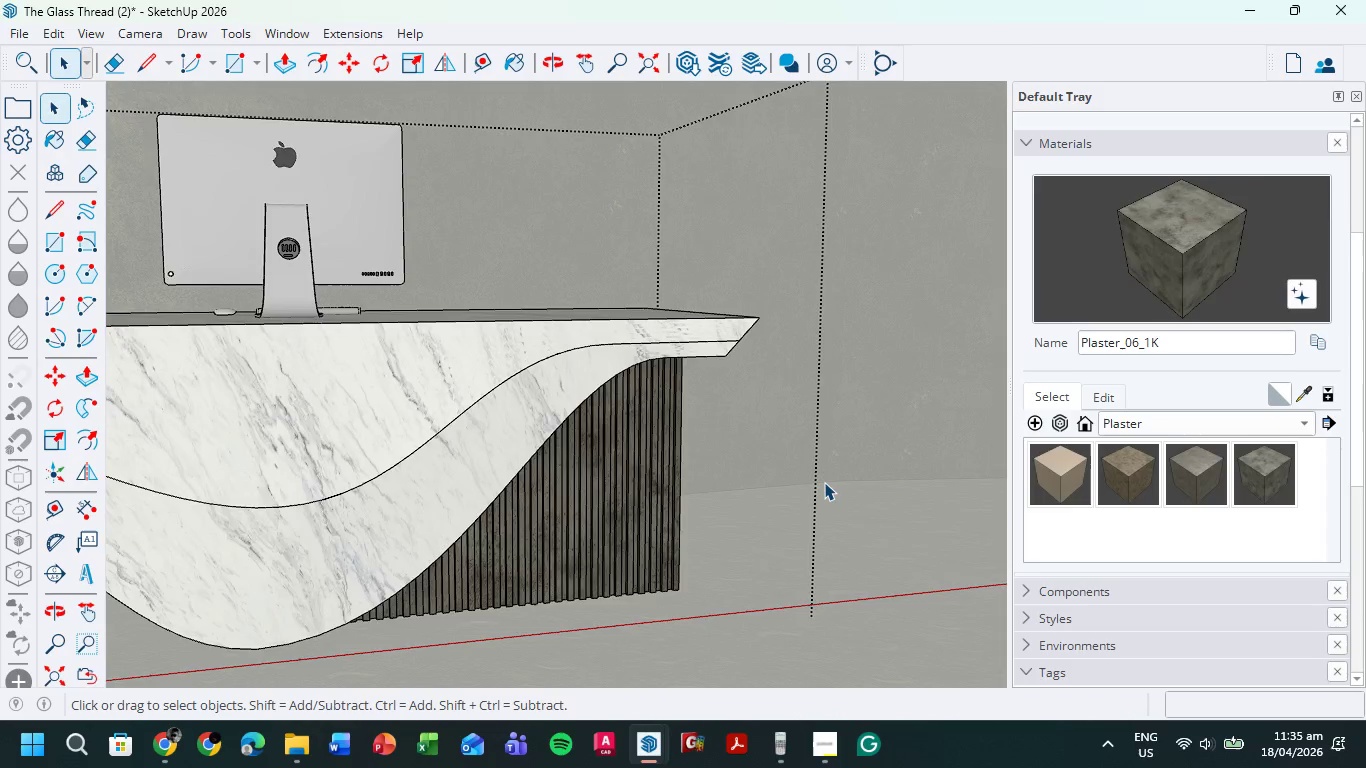 
scroll: coordinate [819, 477], scroll_direction: down, amount: 10.0
 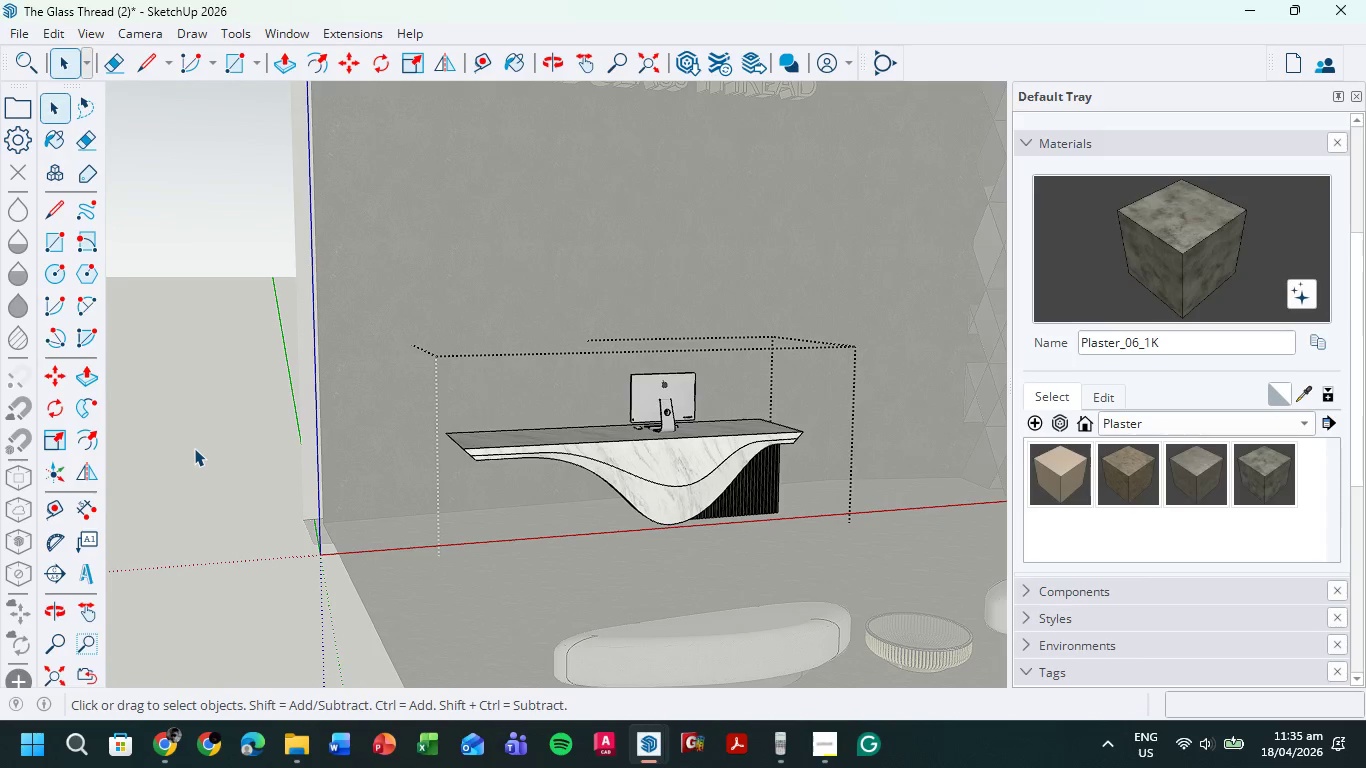 
double_click([194, 448])
 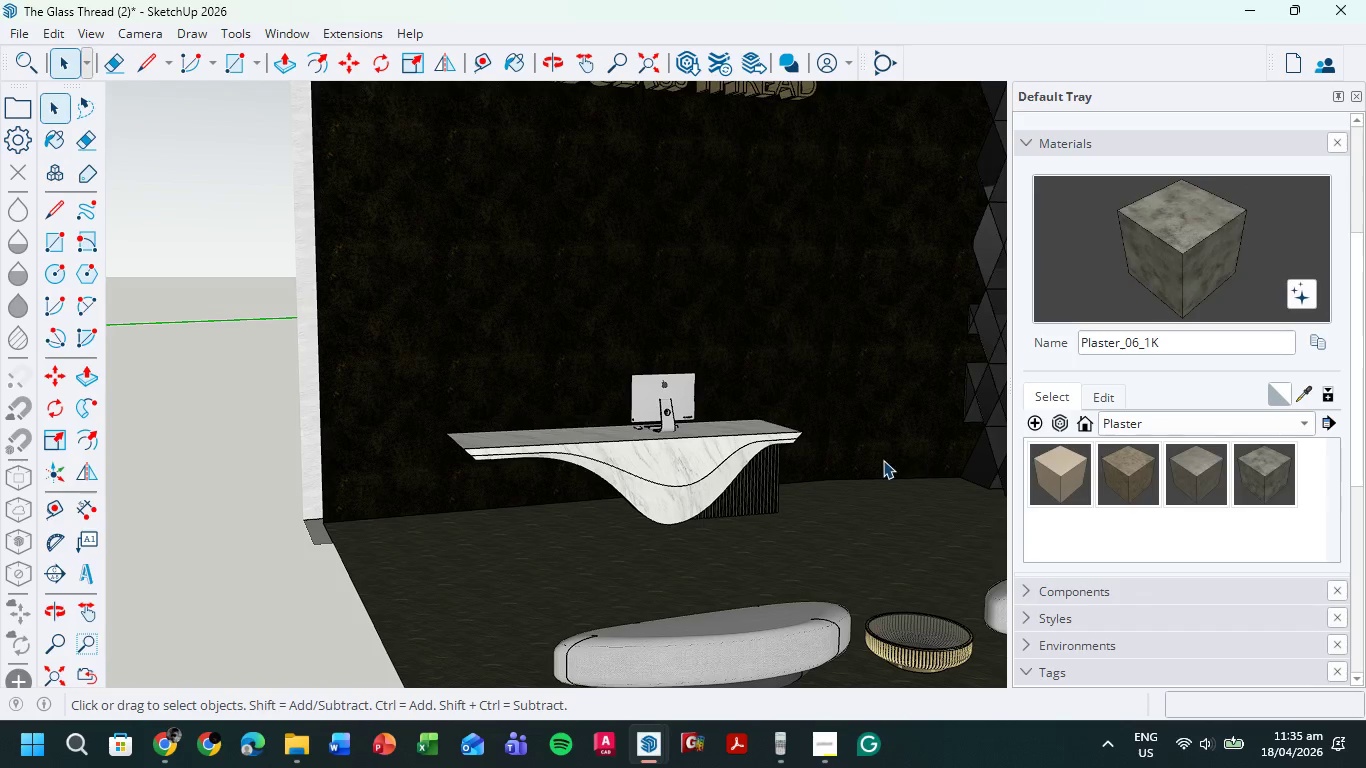 
scroll: coordinate [797, 582], scroll_direction: up, amount: 6.0
 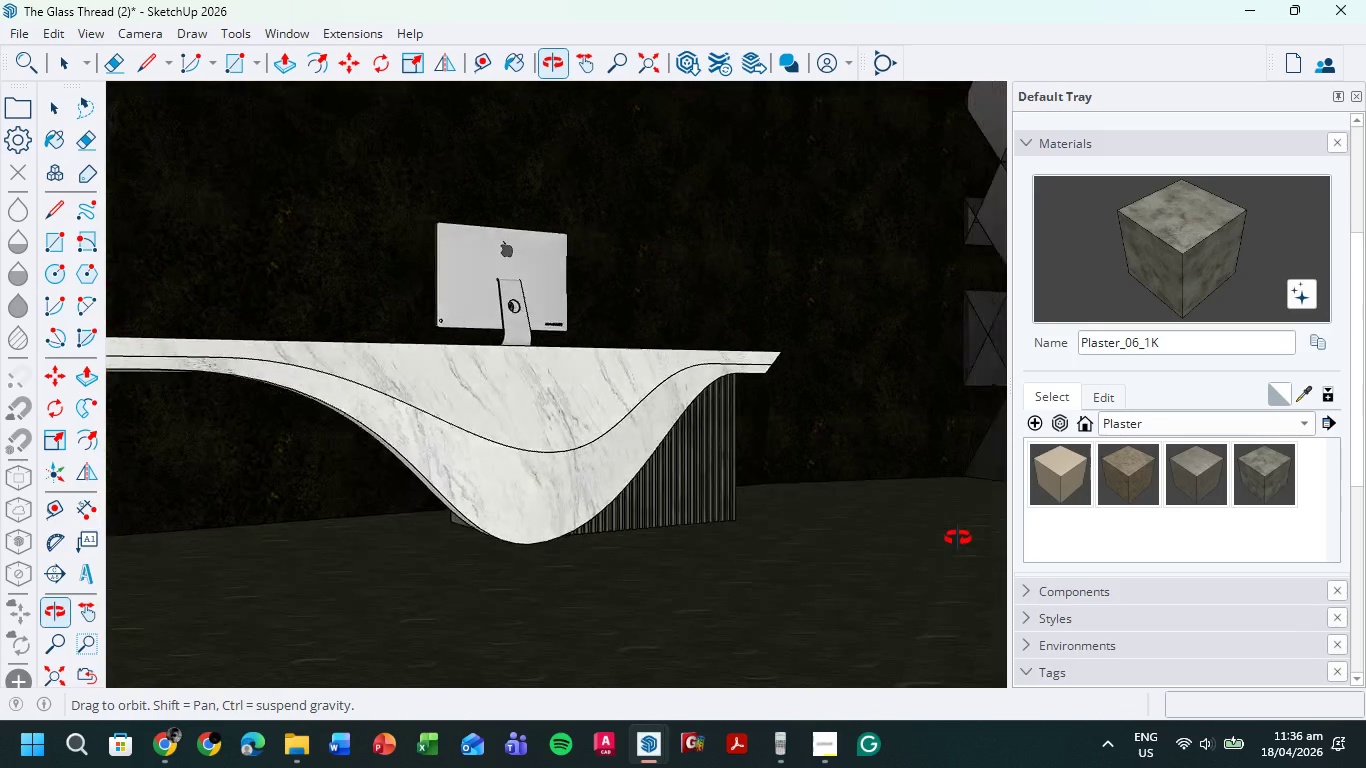 
scroll: coordinate [597, 517], scroll_direction: down, amount: 11.0
 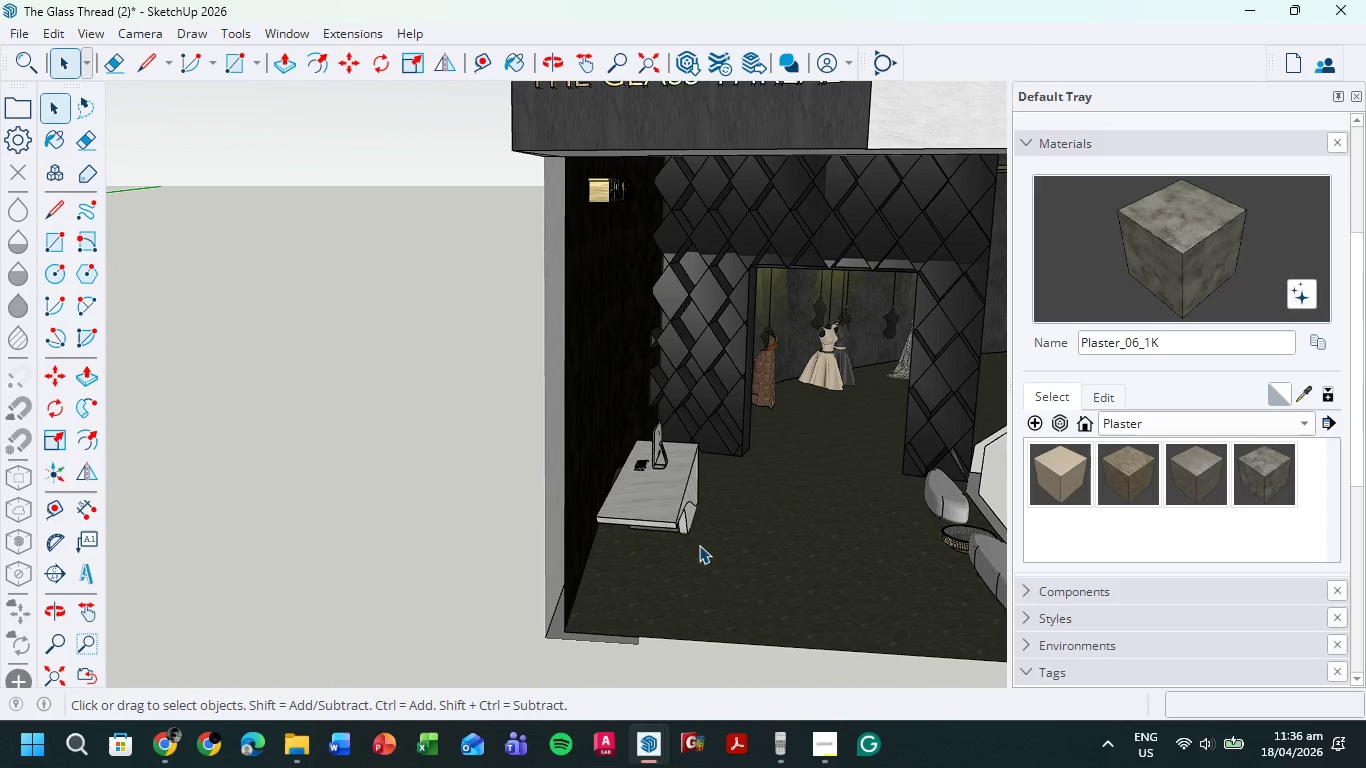 
hold_key(key=ShiftLeft, duration=0.38)
 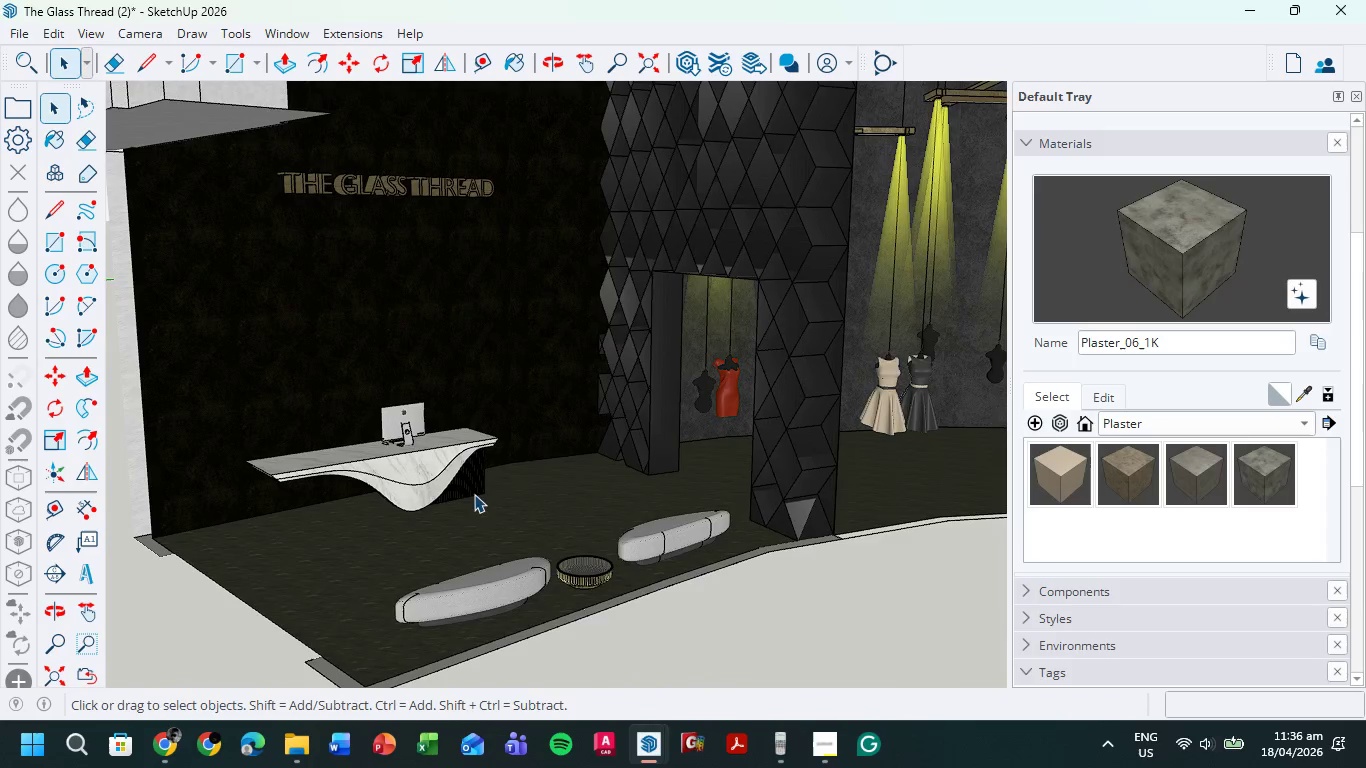 
hold_key(key=ShiftLeft, duration=0.38)
 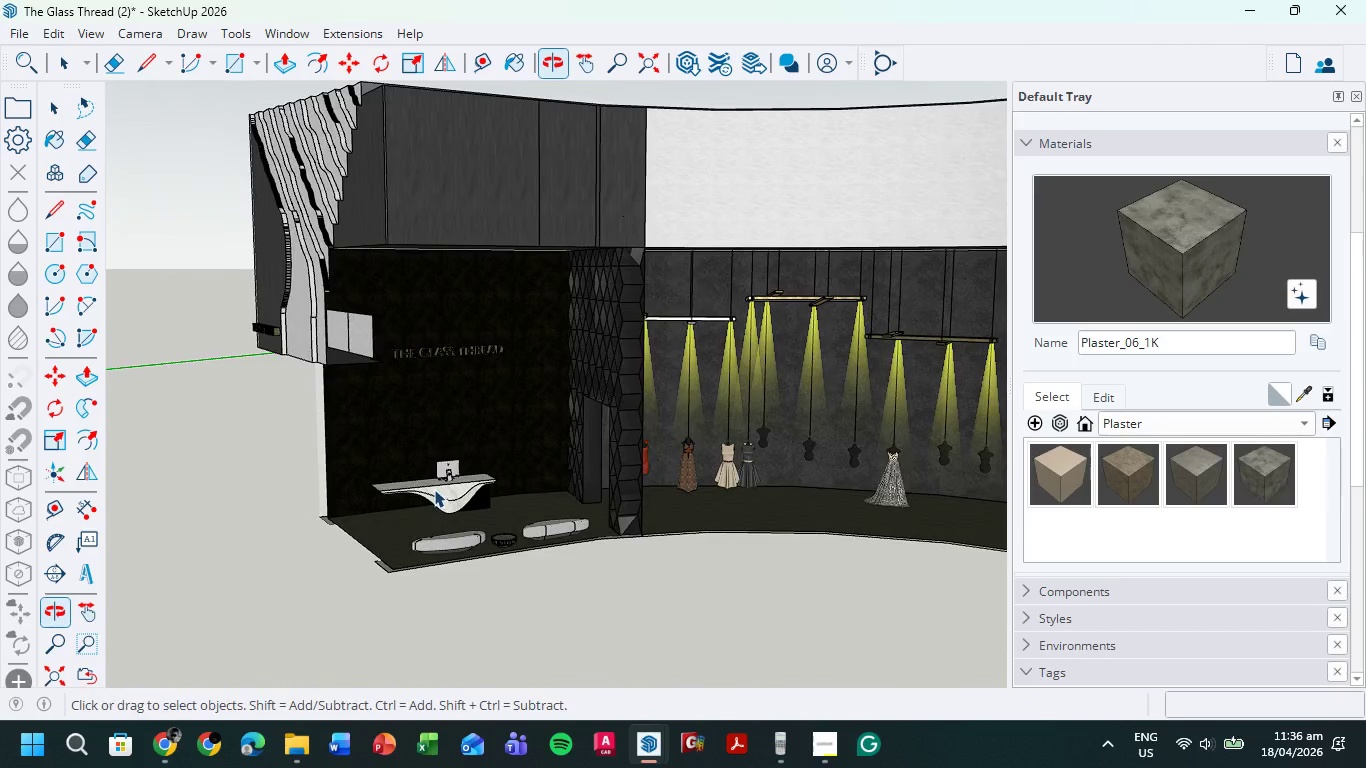 
scroll: coordinate [475, 497], scroll_direction: down, amount: 7.0
 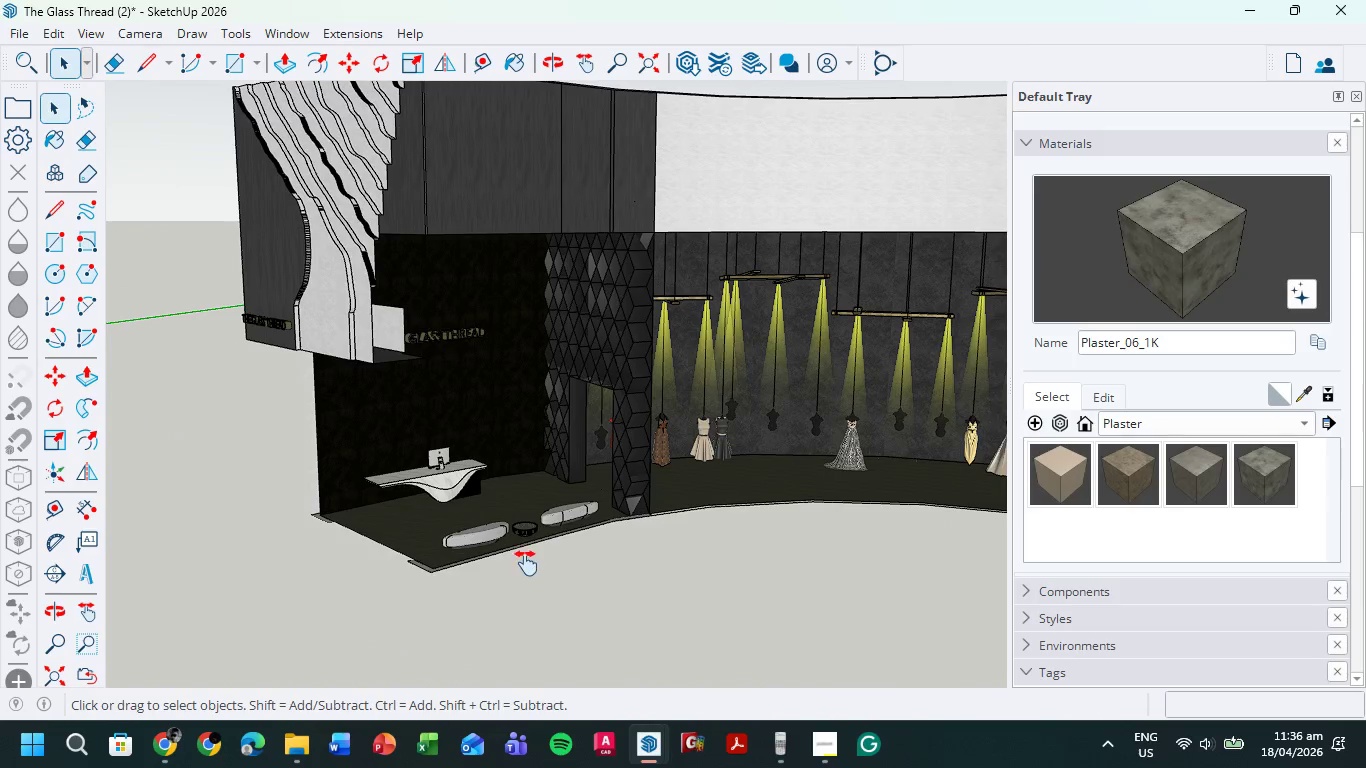 
left_click([481, 510])
 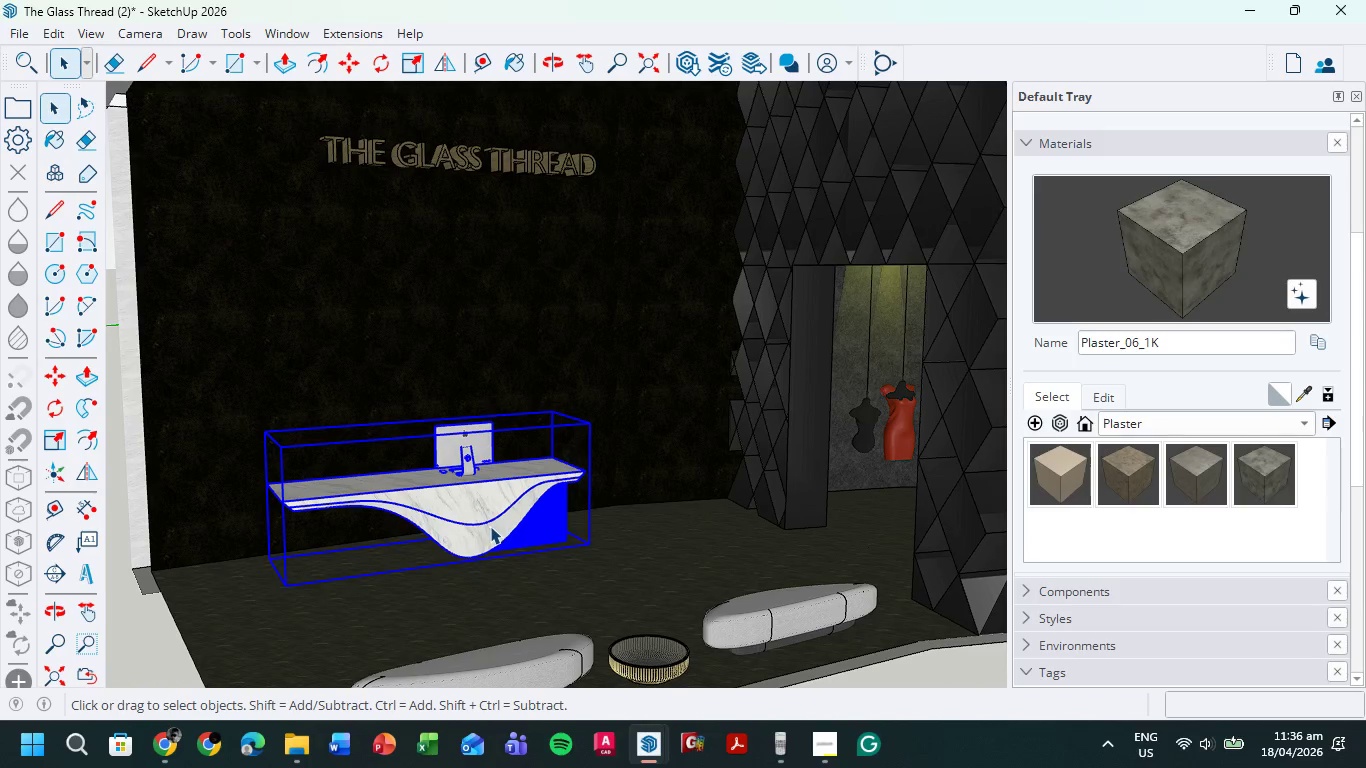 
scroll: coordinate [443, 478], scroll_direction: up, amount: 9.0
 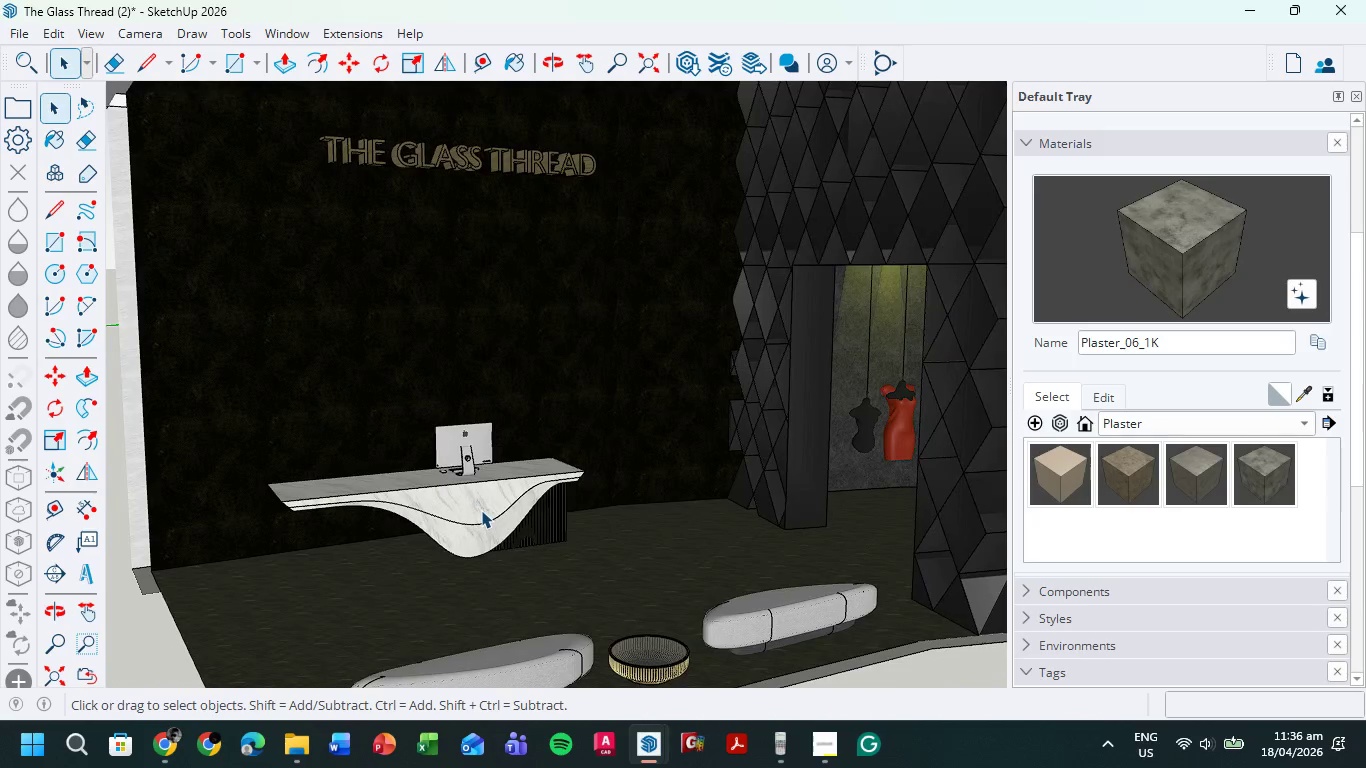 
key(M)
 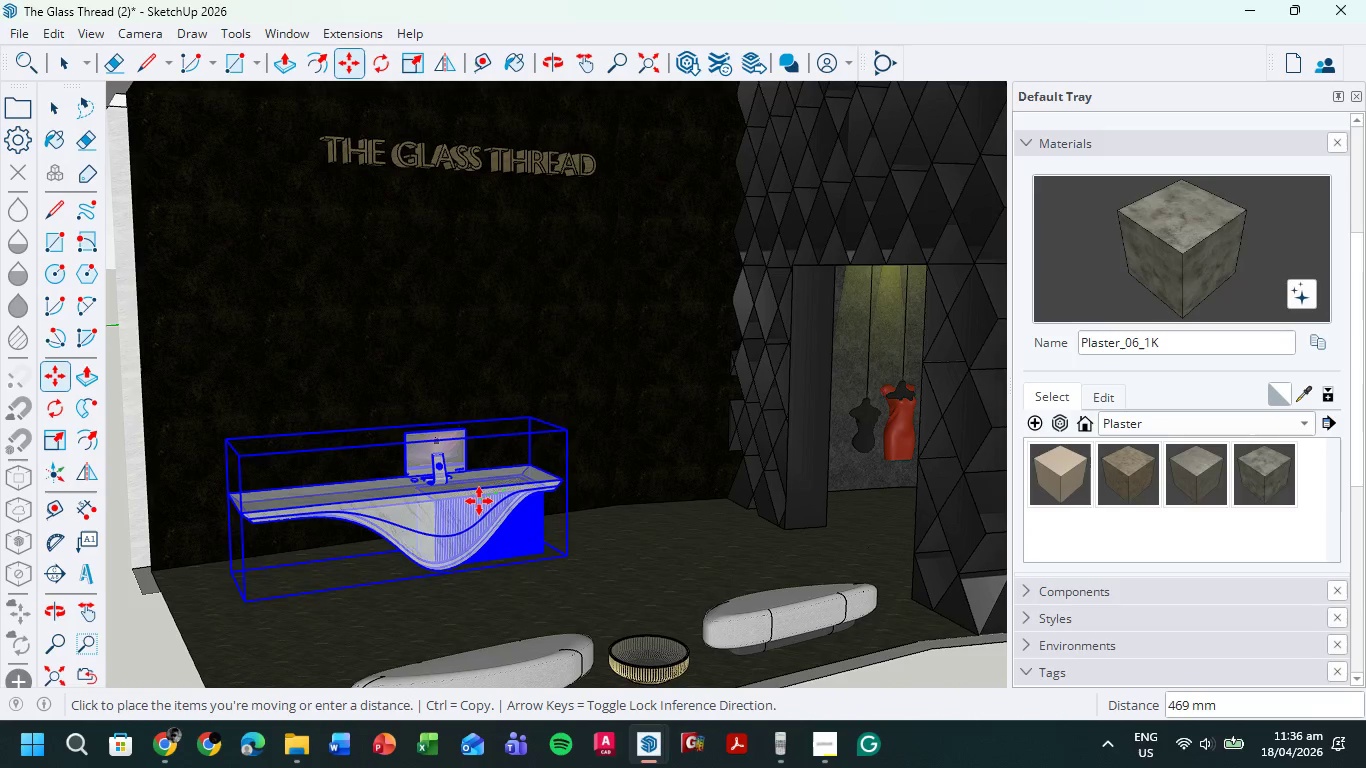 
left_click([480, 501])
 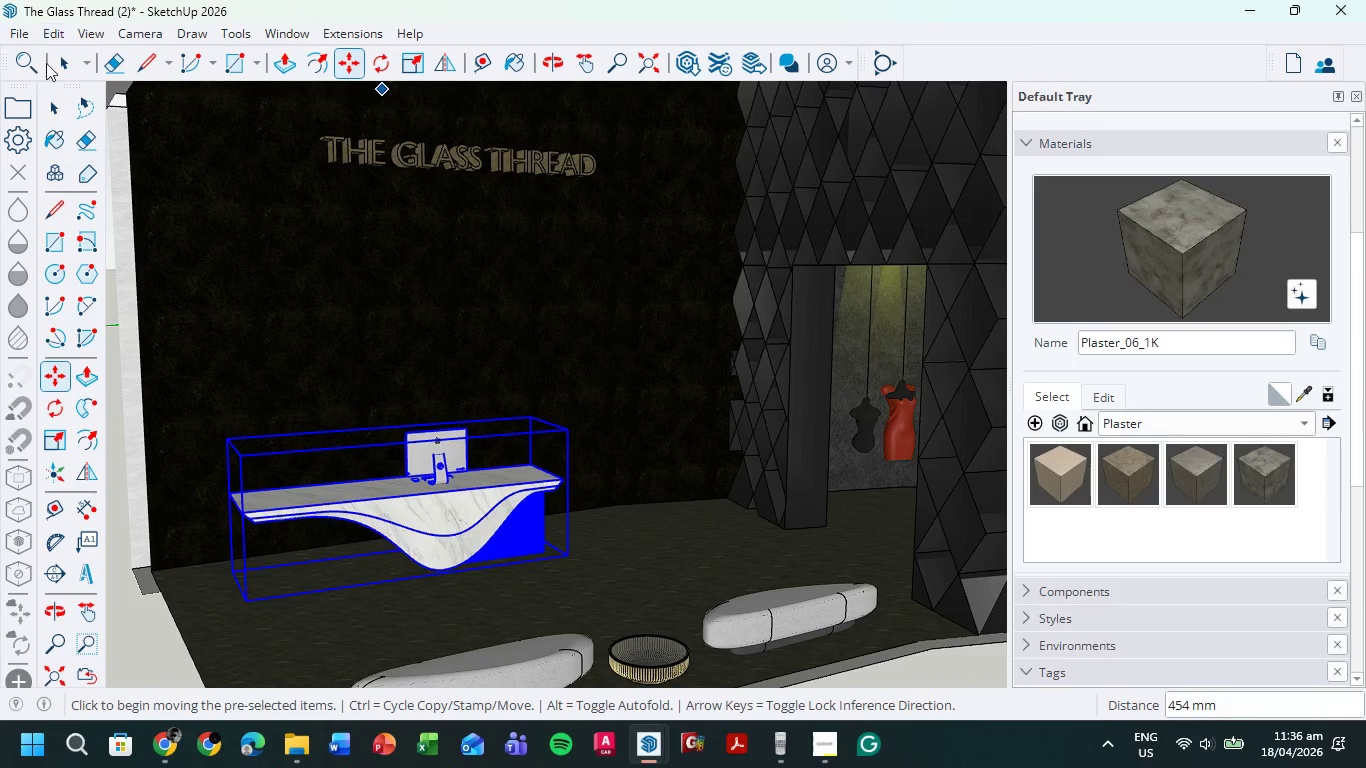 
left_click([50, 109])
 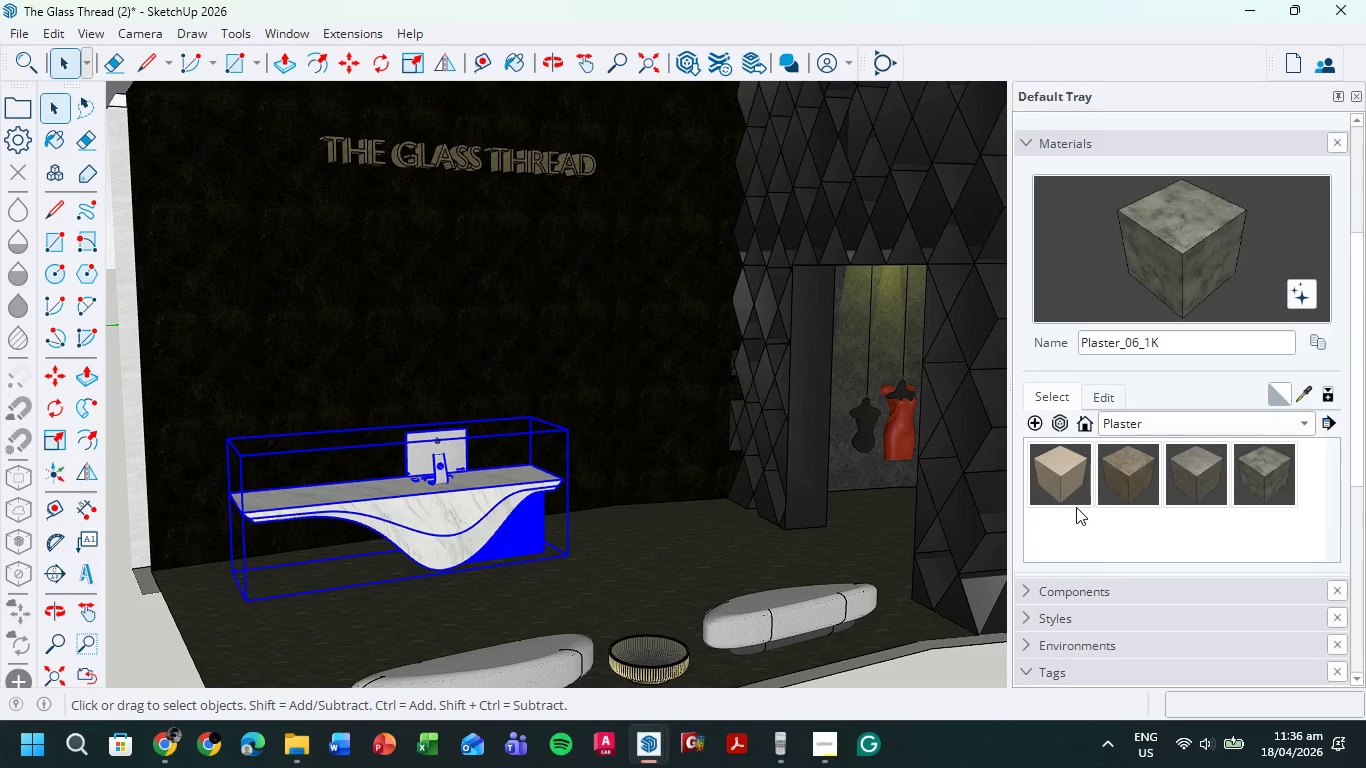 
scroll: coordinate [1086, 504], scroll_direction: down, amount: 4.0
 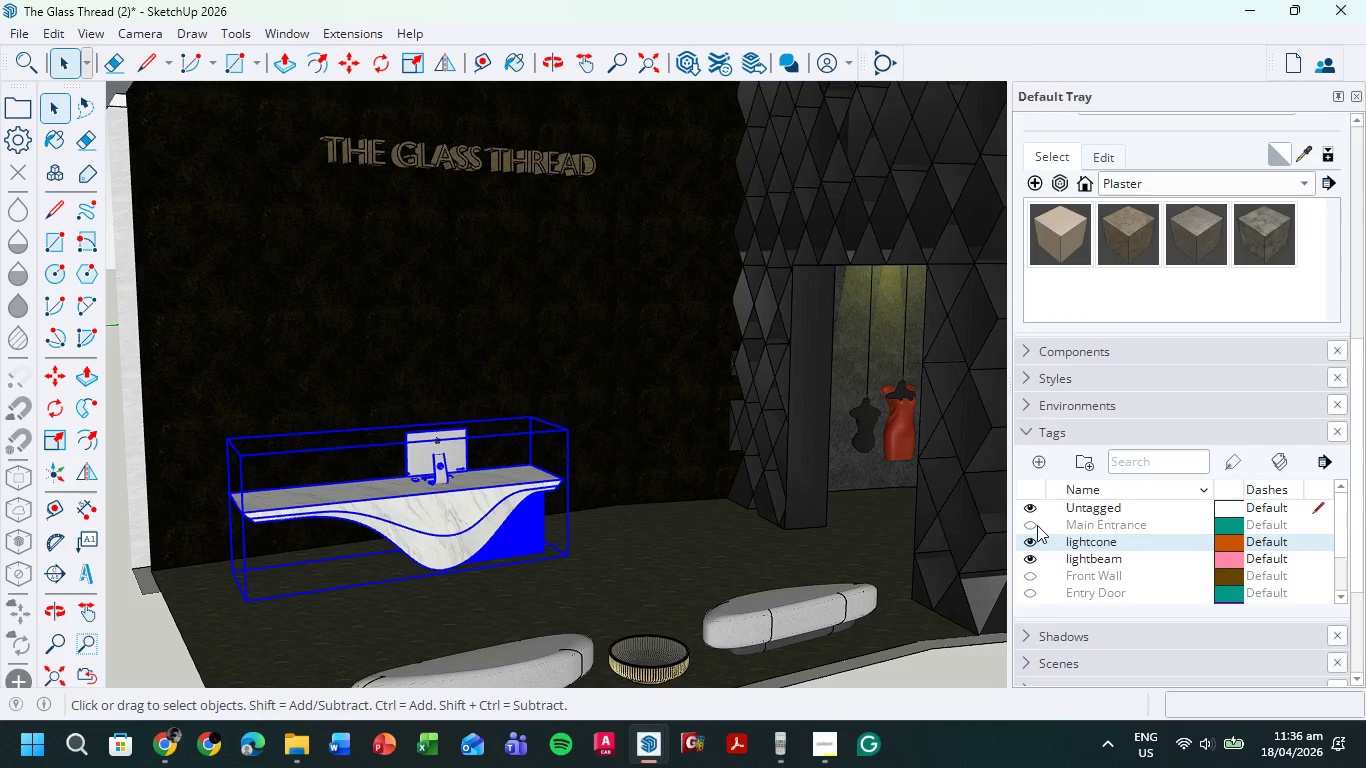 
left_click([1032, 525])
 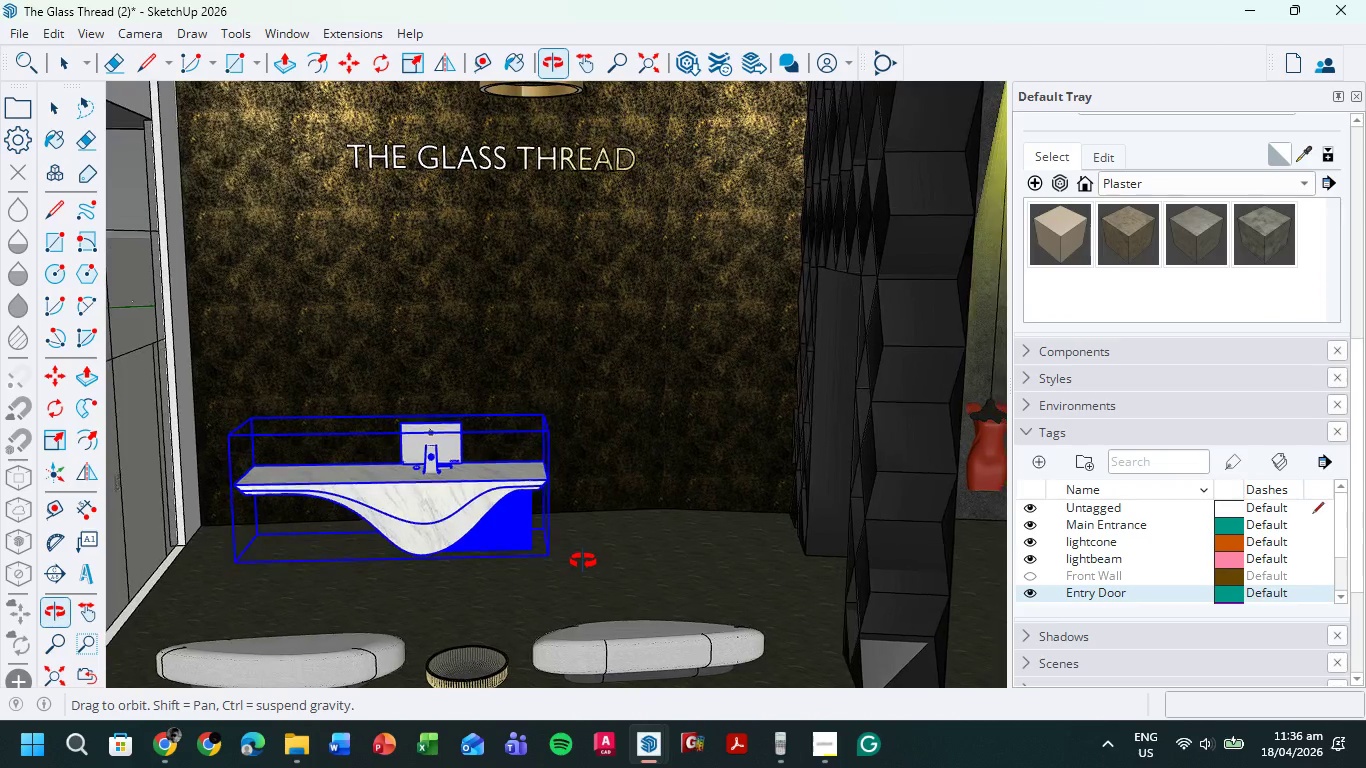 
wait(6.0)
 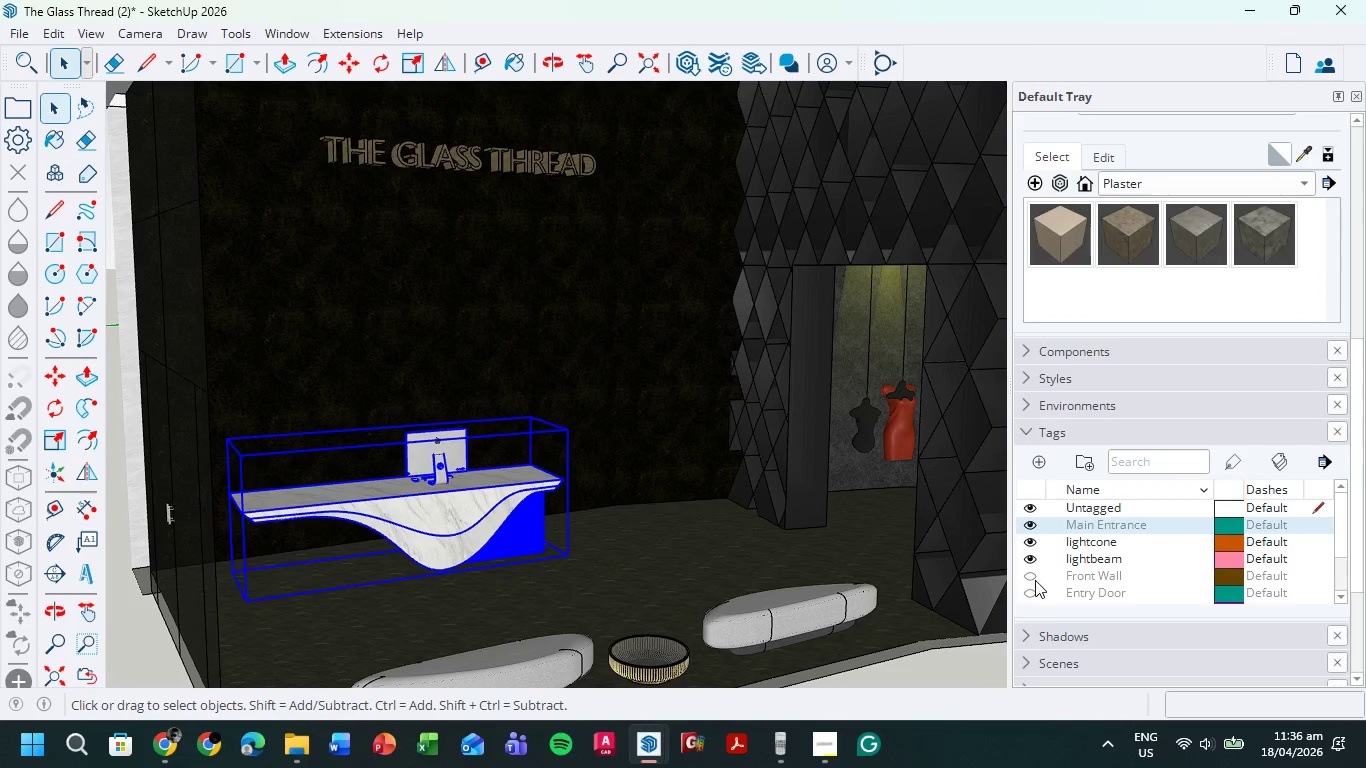 
hold_key(key=ShiftLeft, duration=0.39)
 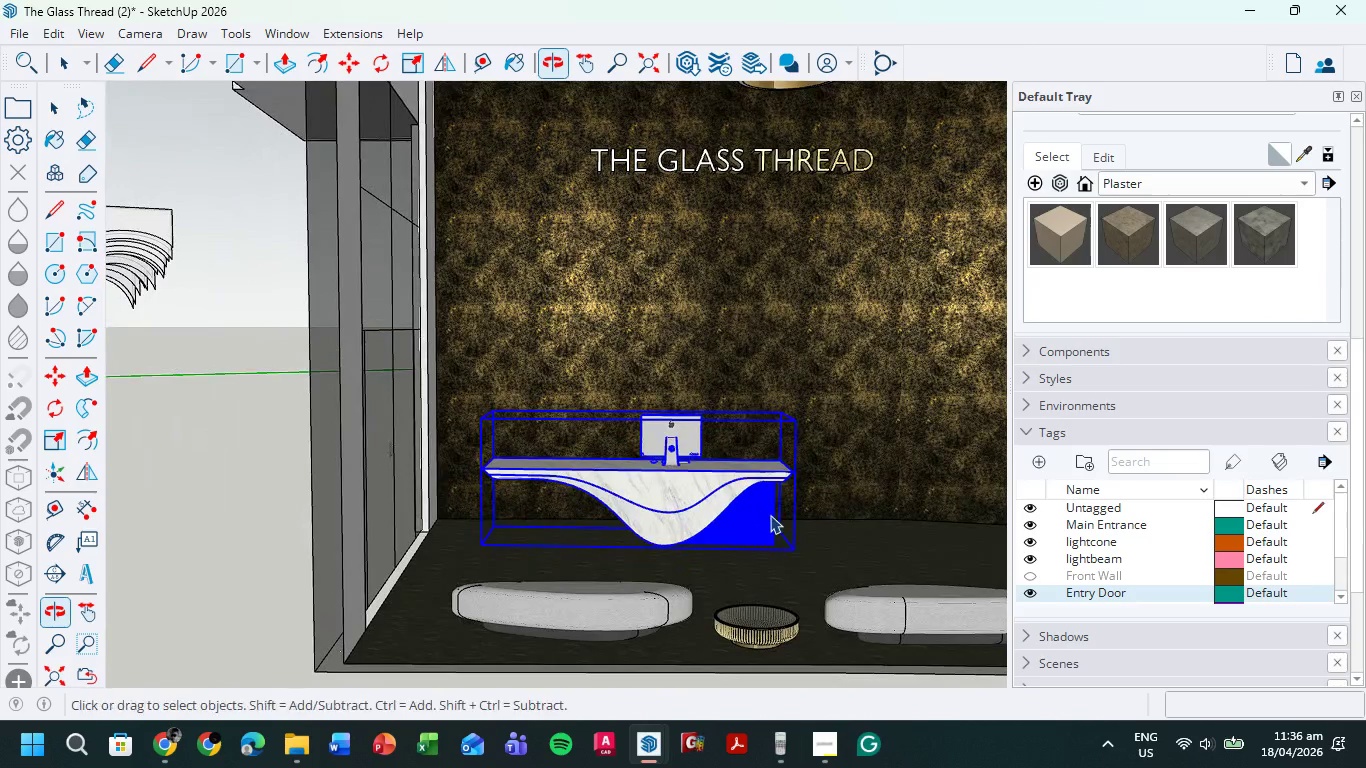 
hold_key(key=ShiftLeft, duration=0.38)
 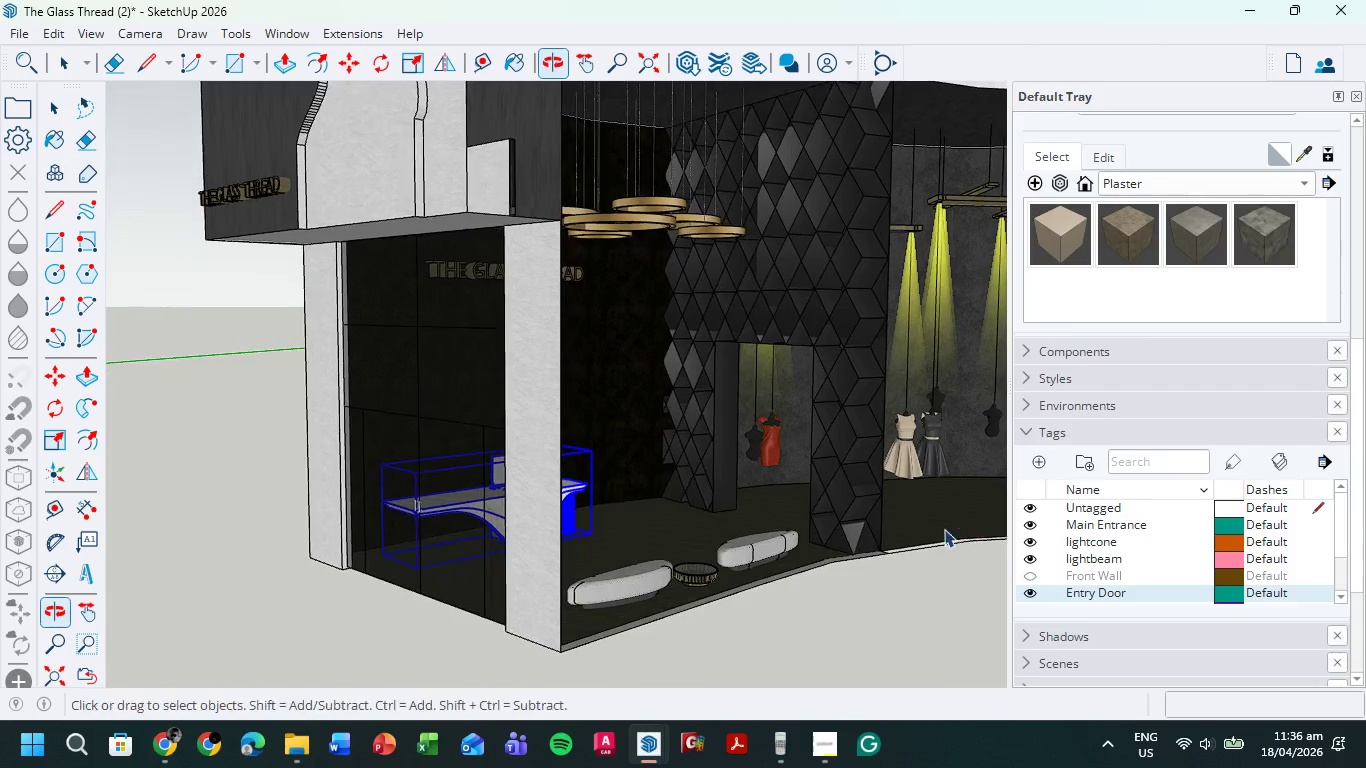 
scroll: coordinate [774, 517], scroll_direction: down, amount: 4.0
 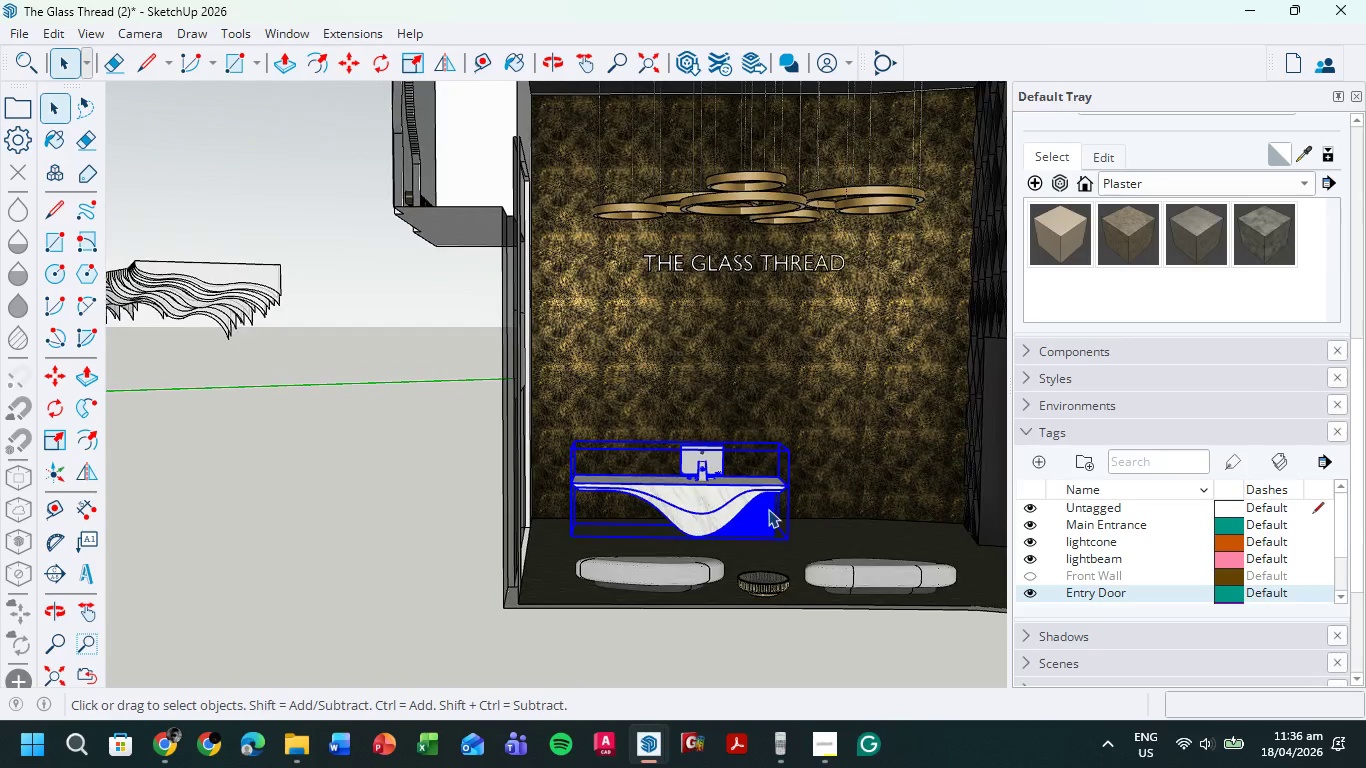 
scroll: coordinate [648, 497], scroll_direction: up, amount: 4.0
 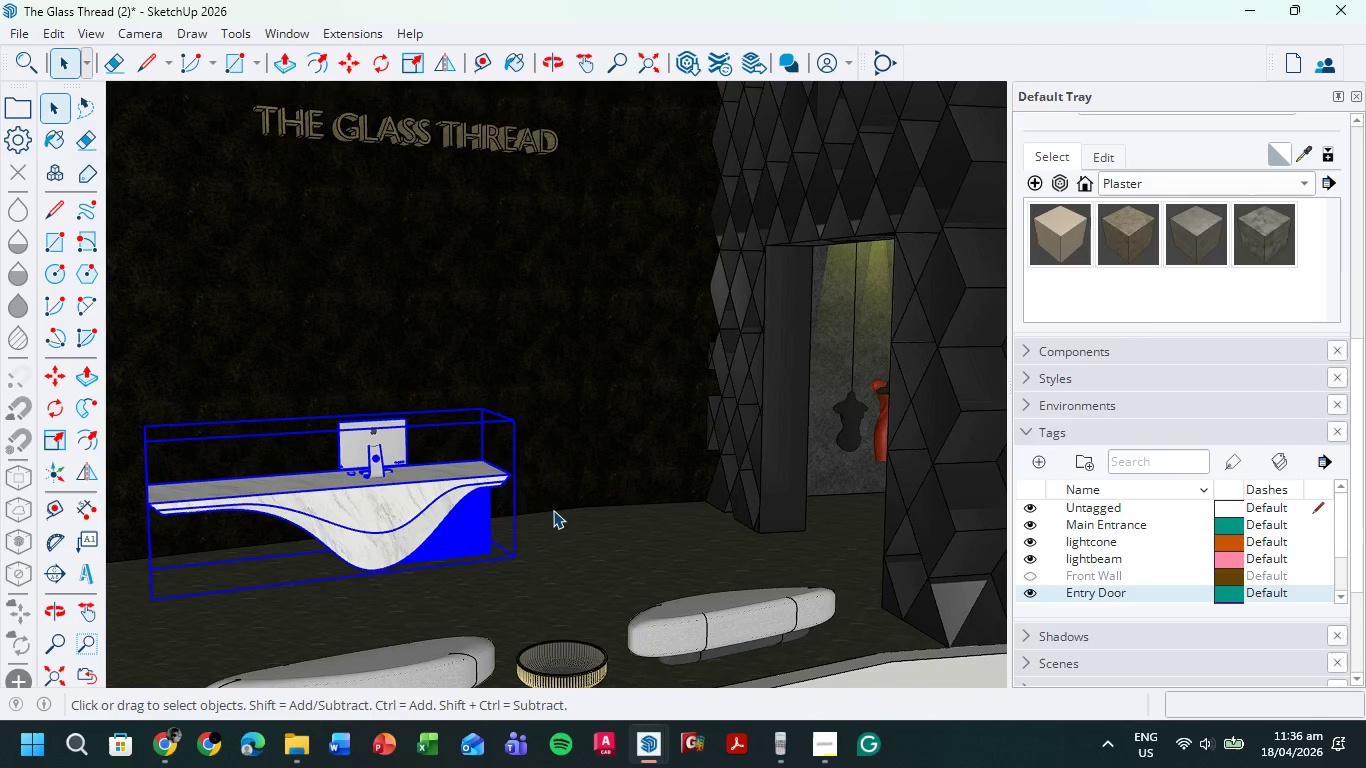 
hold_key(key=ShiftLeft, duration=0.53)
 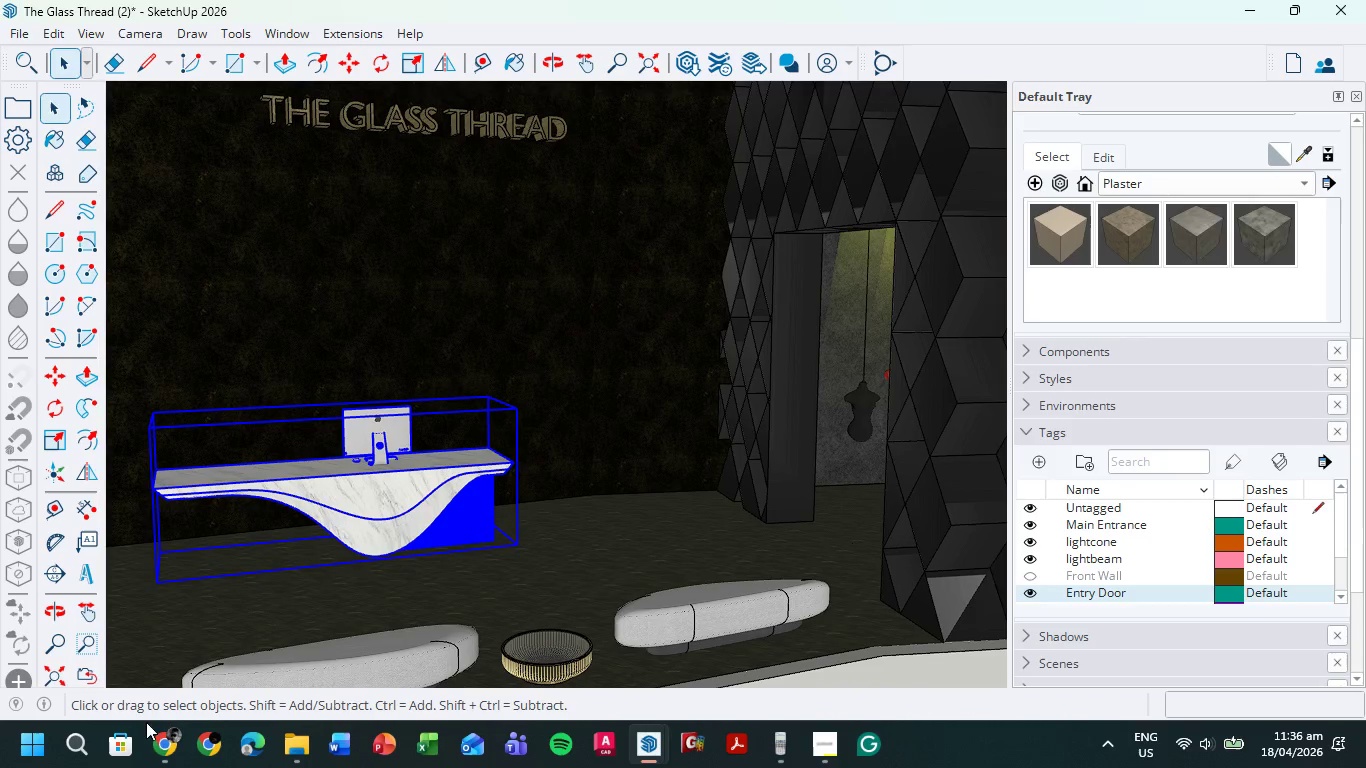 
left_click([156, 738])
 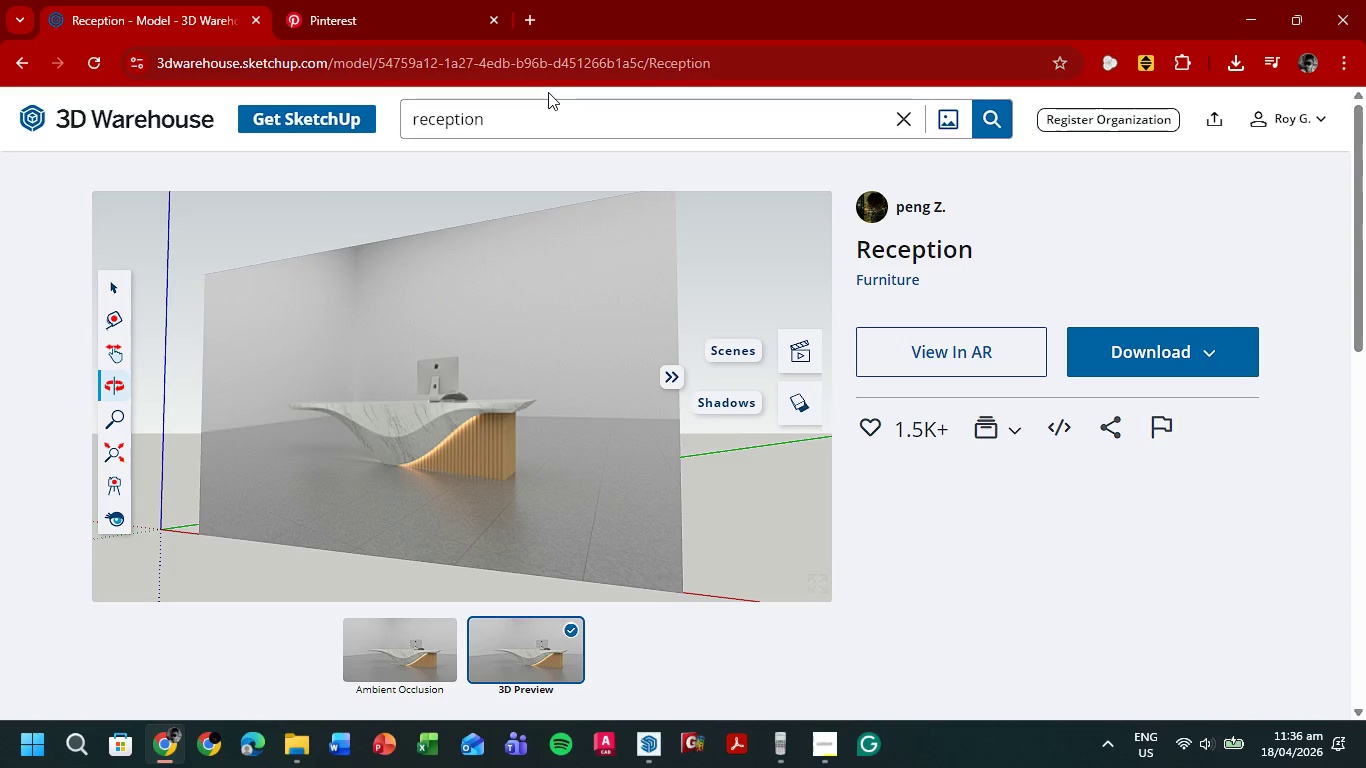 
left_click_drag(start_coordinate=[539, 113], to_coordinate=[530, 116])
 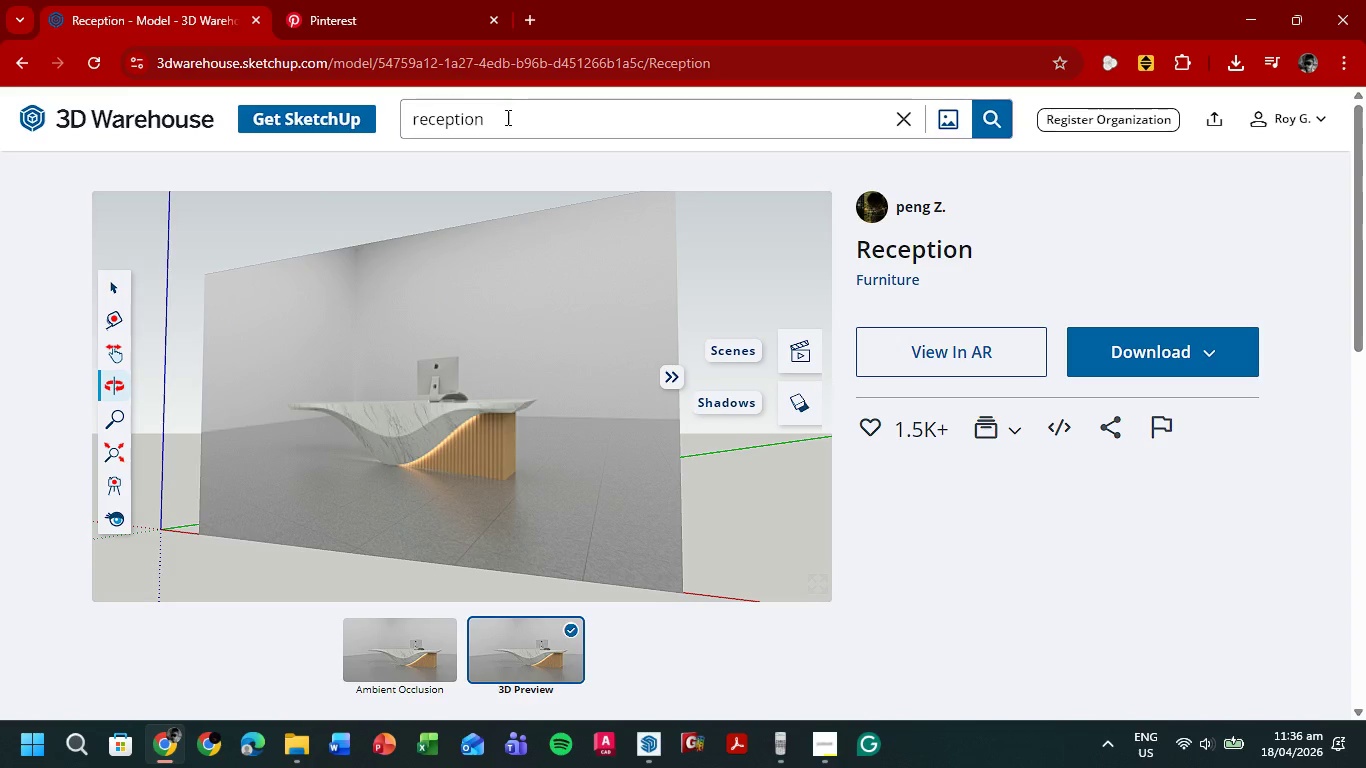 
left_click_drag(start_coordinate=[521, 115], to_coordinate=[381, 115])
 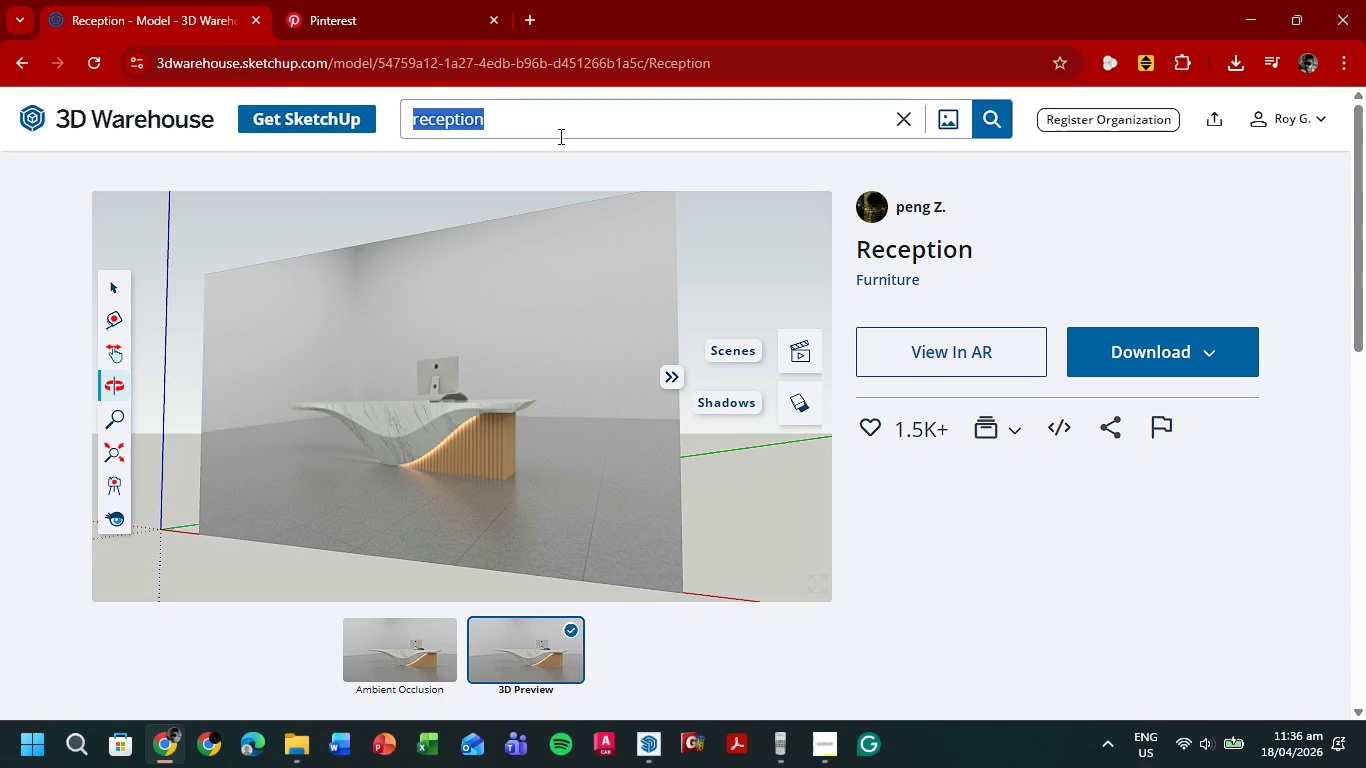 
type(mannewuin)
 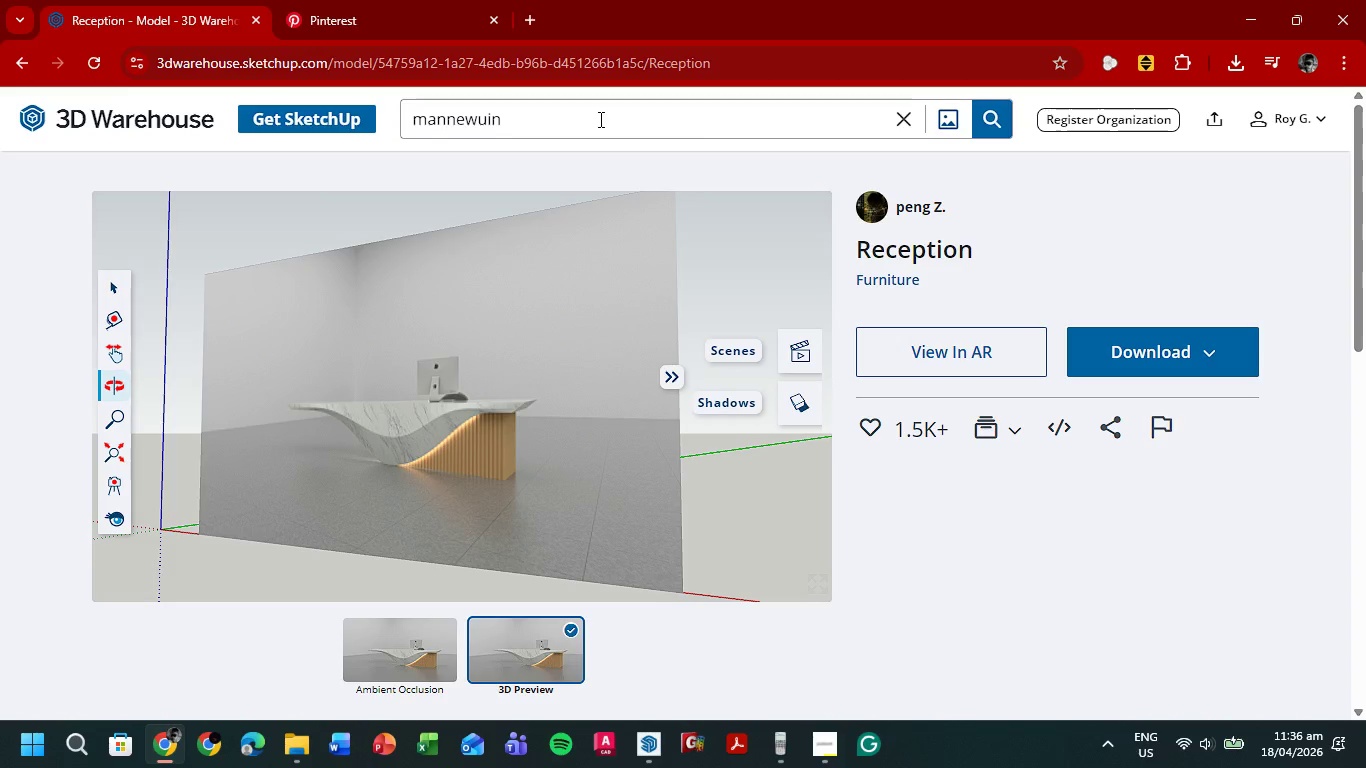 
key(Backspace)
key(Backspace)
key(Backspace)
key(Backspace)
type(quin dress)
 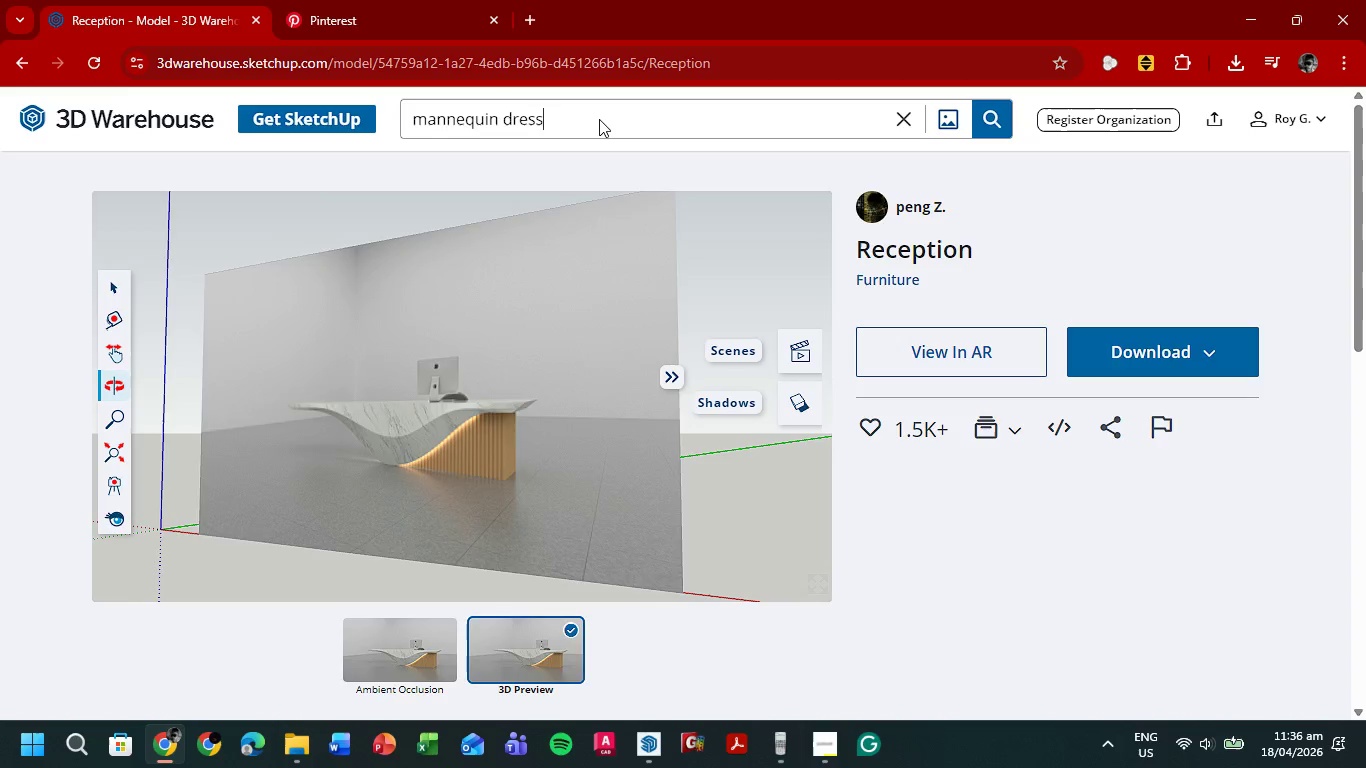 
key(Enter)
 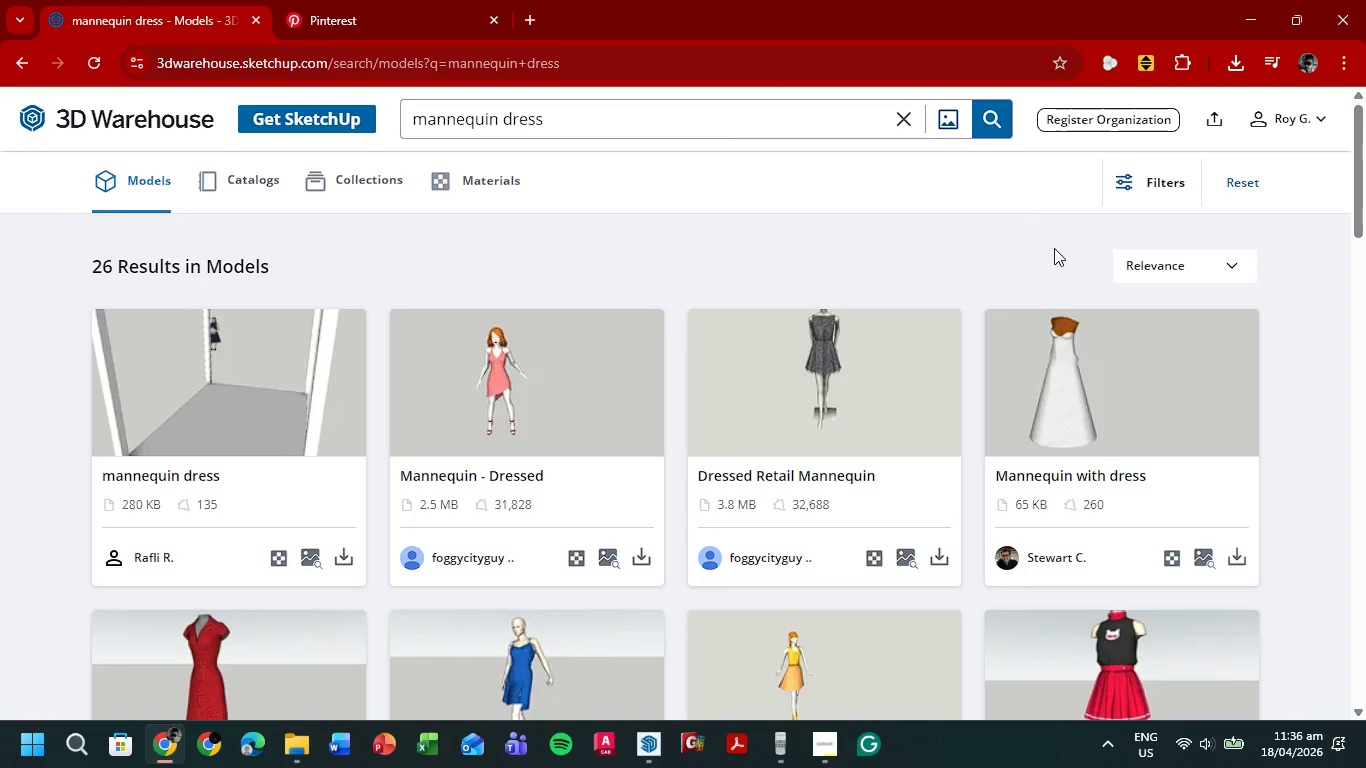 
wait(5.95)
 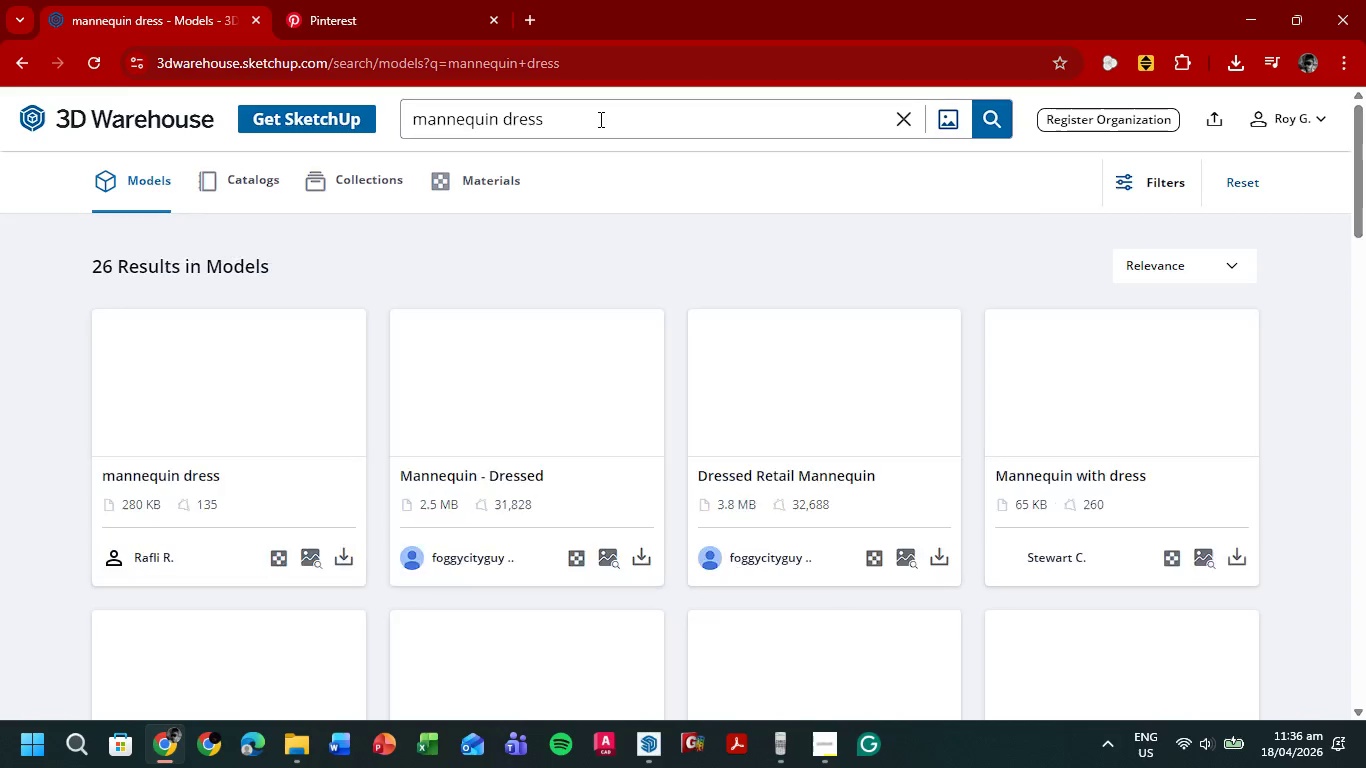 
scroll: coordinate [970, 290], scroll_direction: down, amount: 13.0
 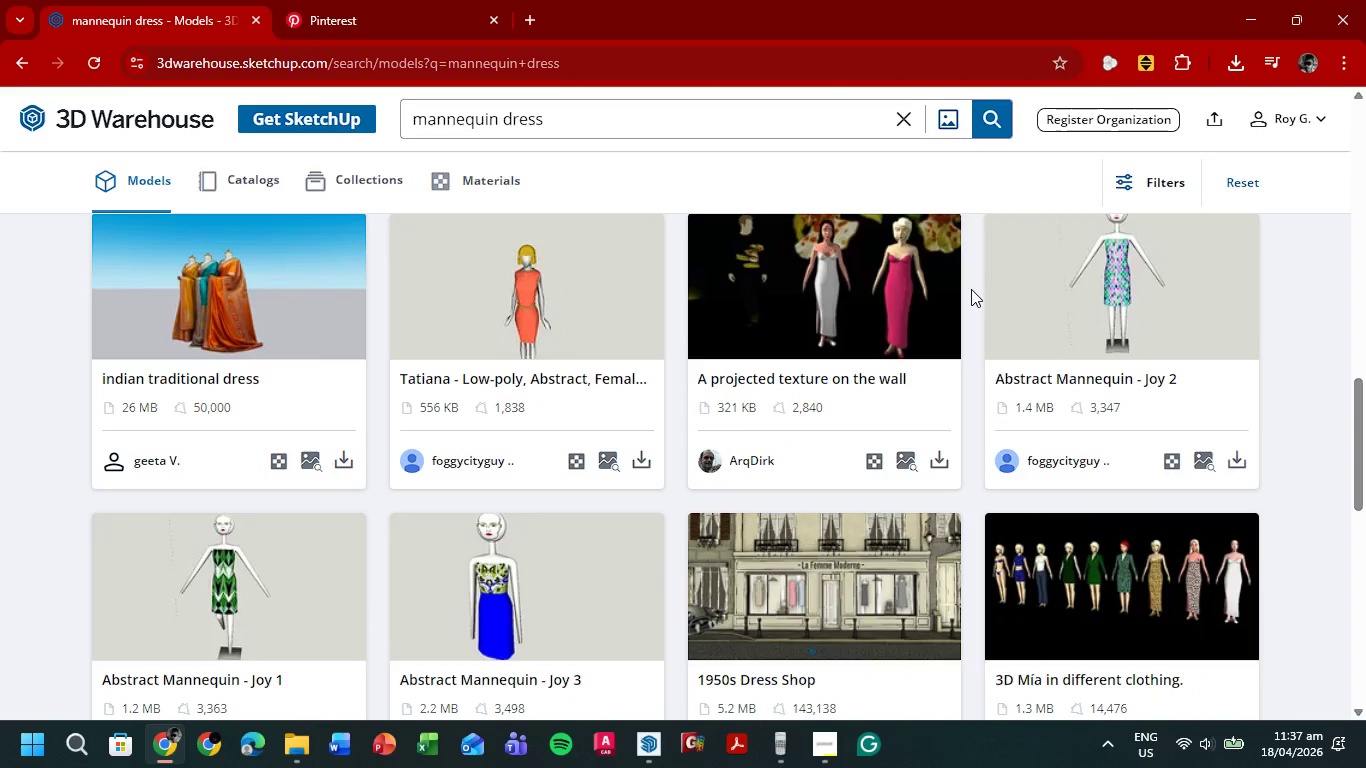 
scroll: coordinate [971, 289], scroll_direction: down, amount: 5.0
 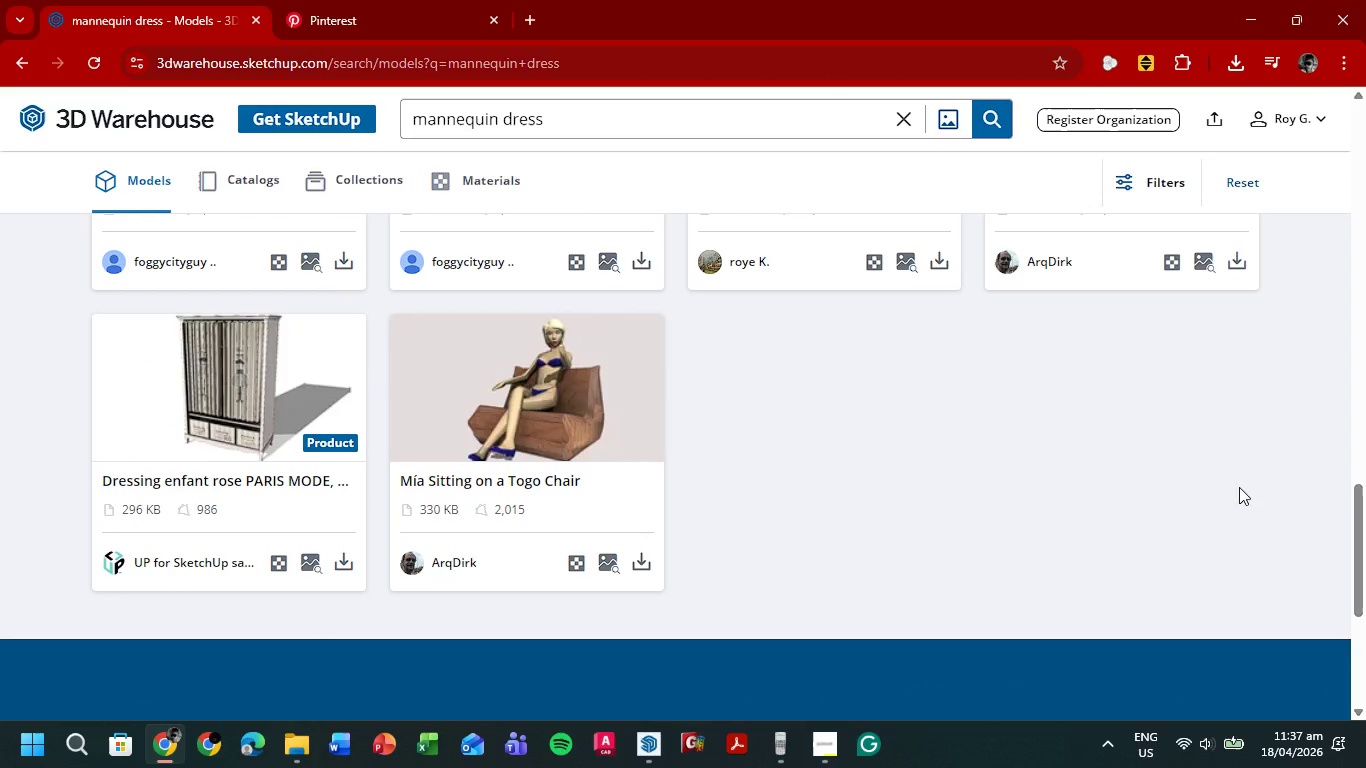 
scroll: coordinate [1058, 451], scroll_direction: up, amount: 19.0
 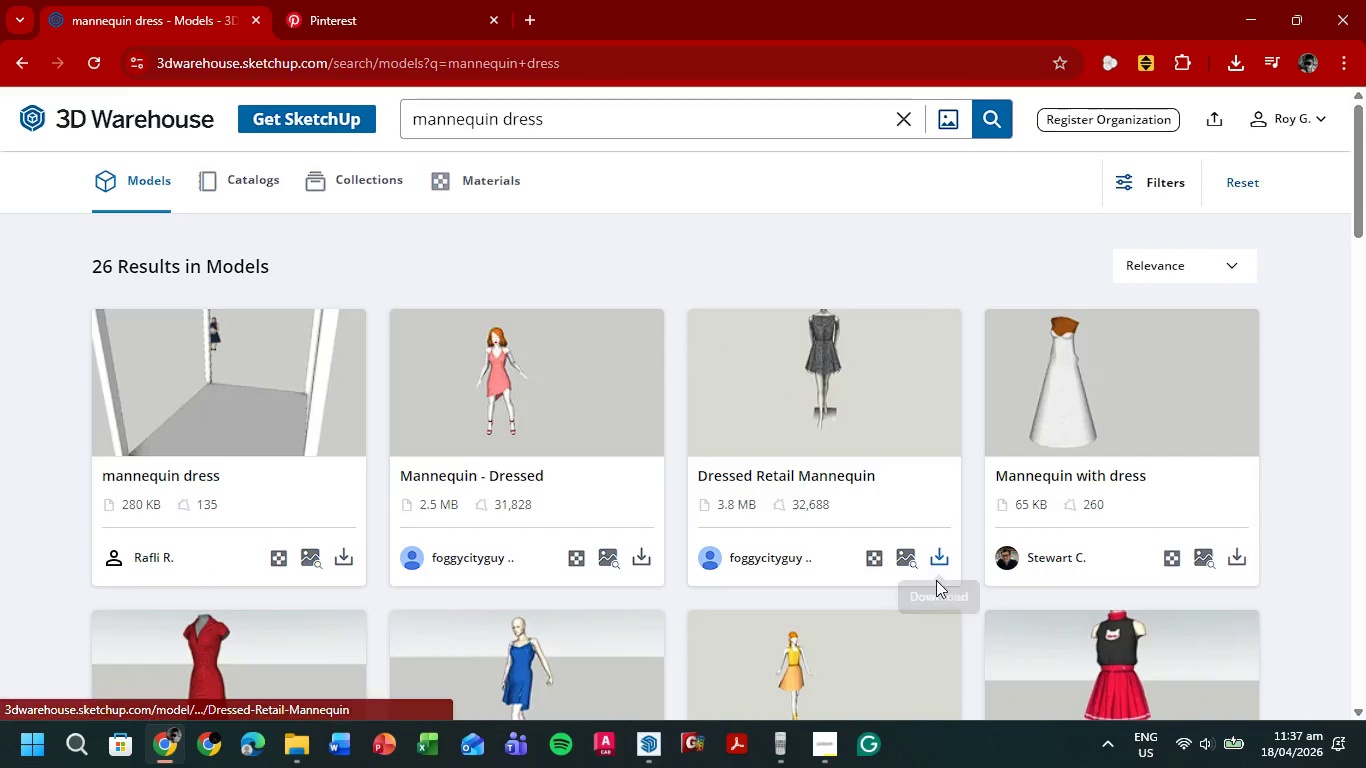 
left_click([937, 553])
 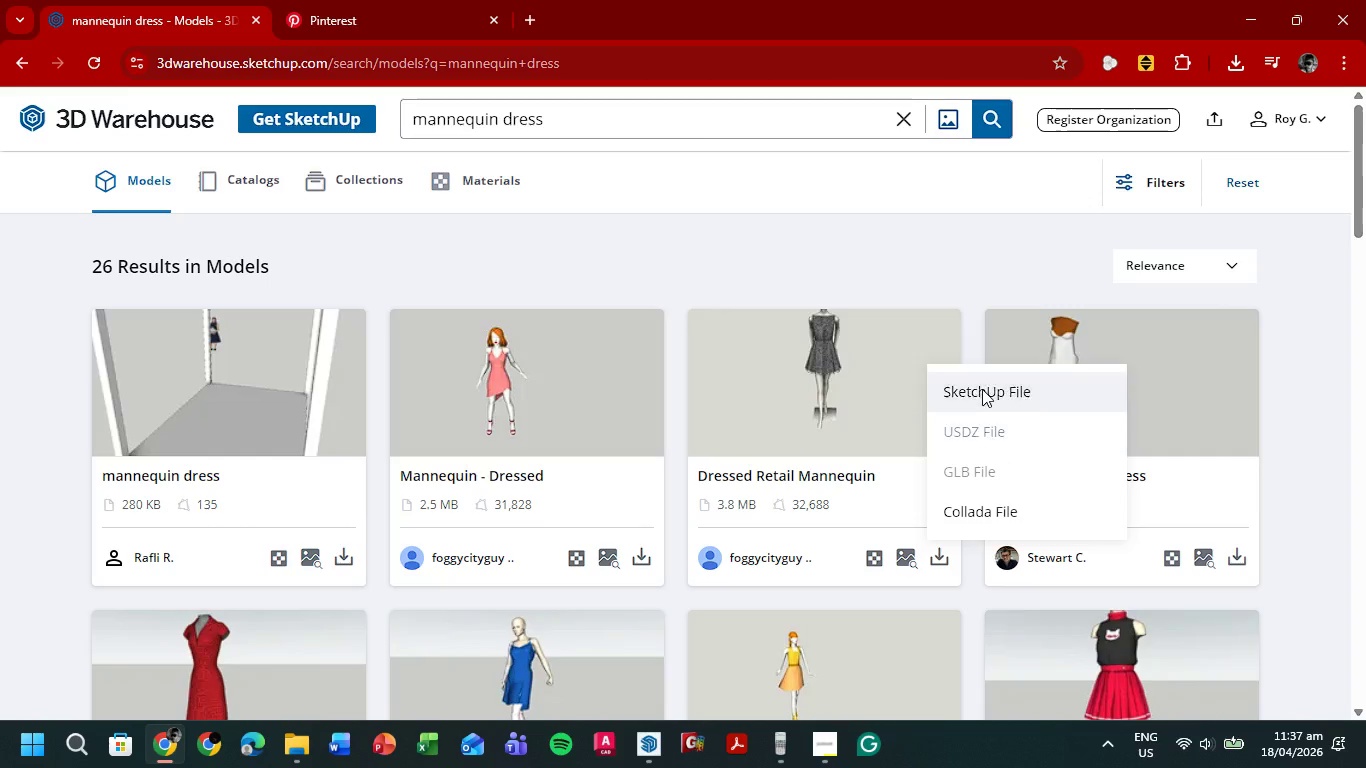 
left_click([982, 389])
 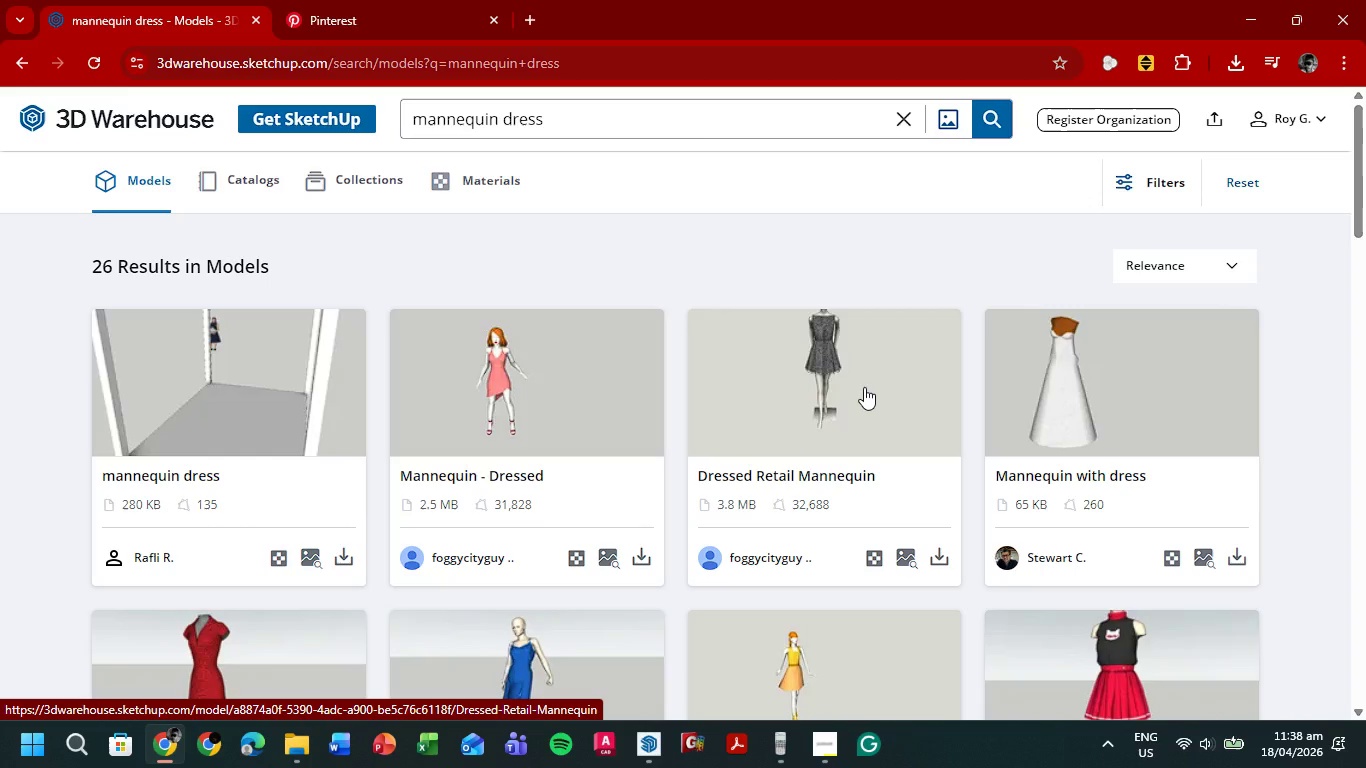 
wait(111.42)
 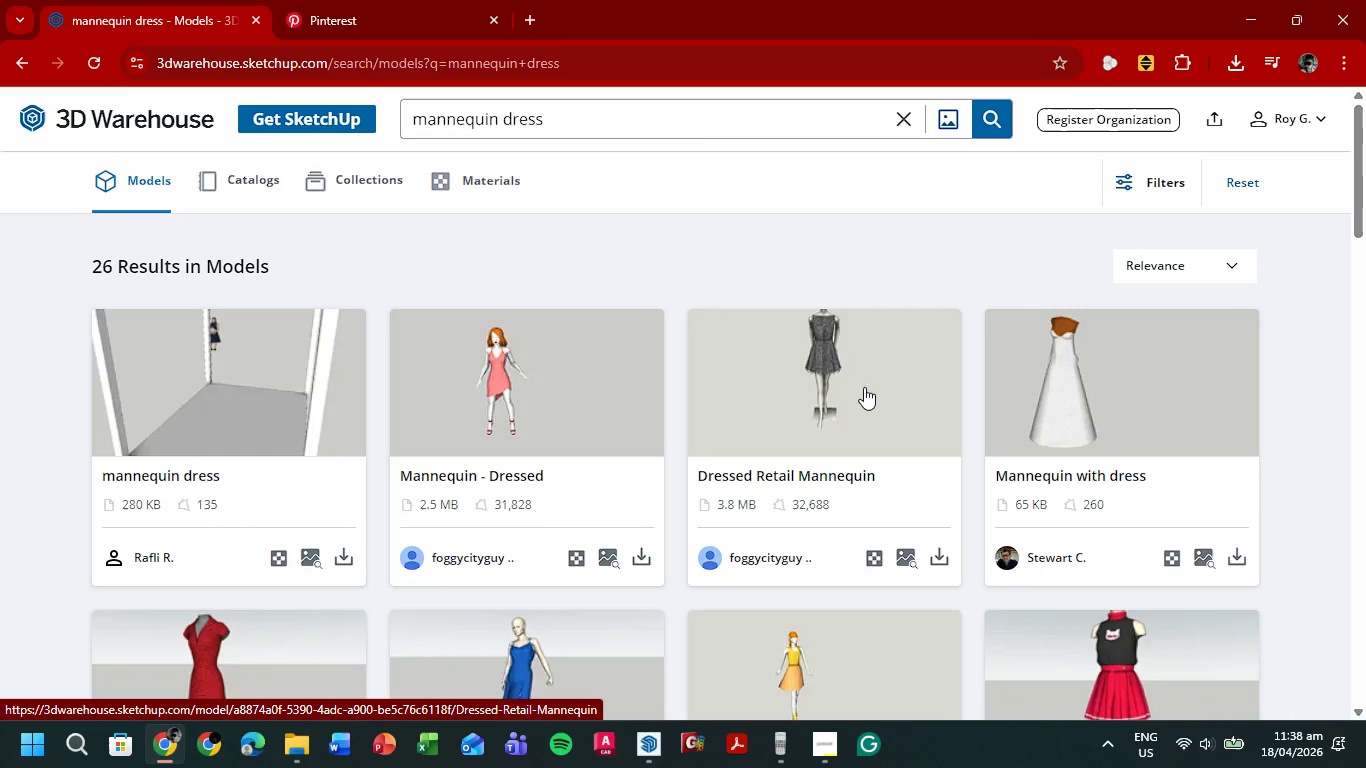 
double_click([1241, 70])
 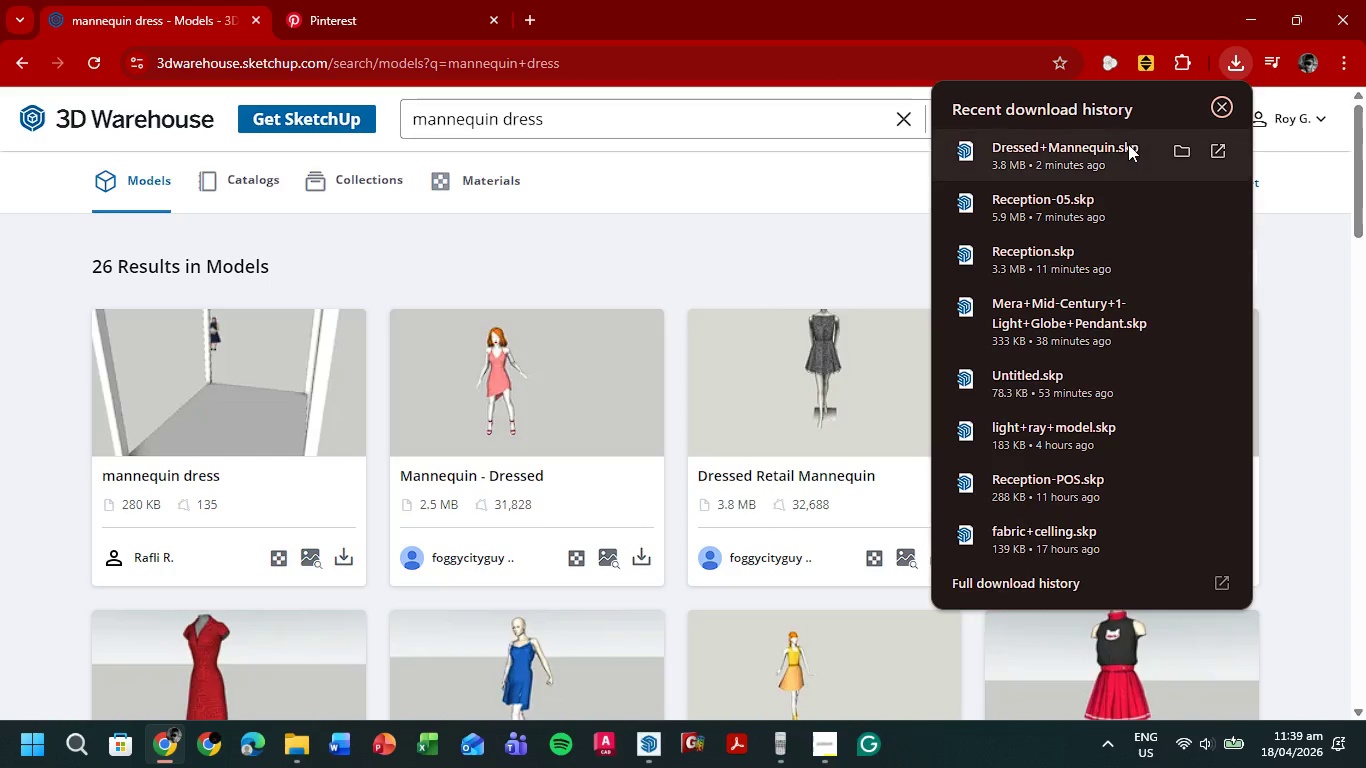 
left_click([1114, 152])
 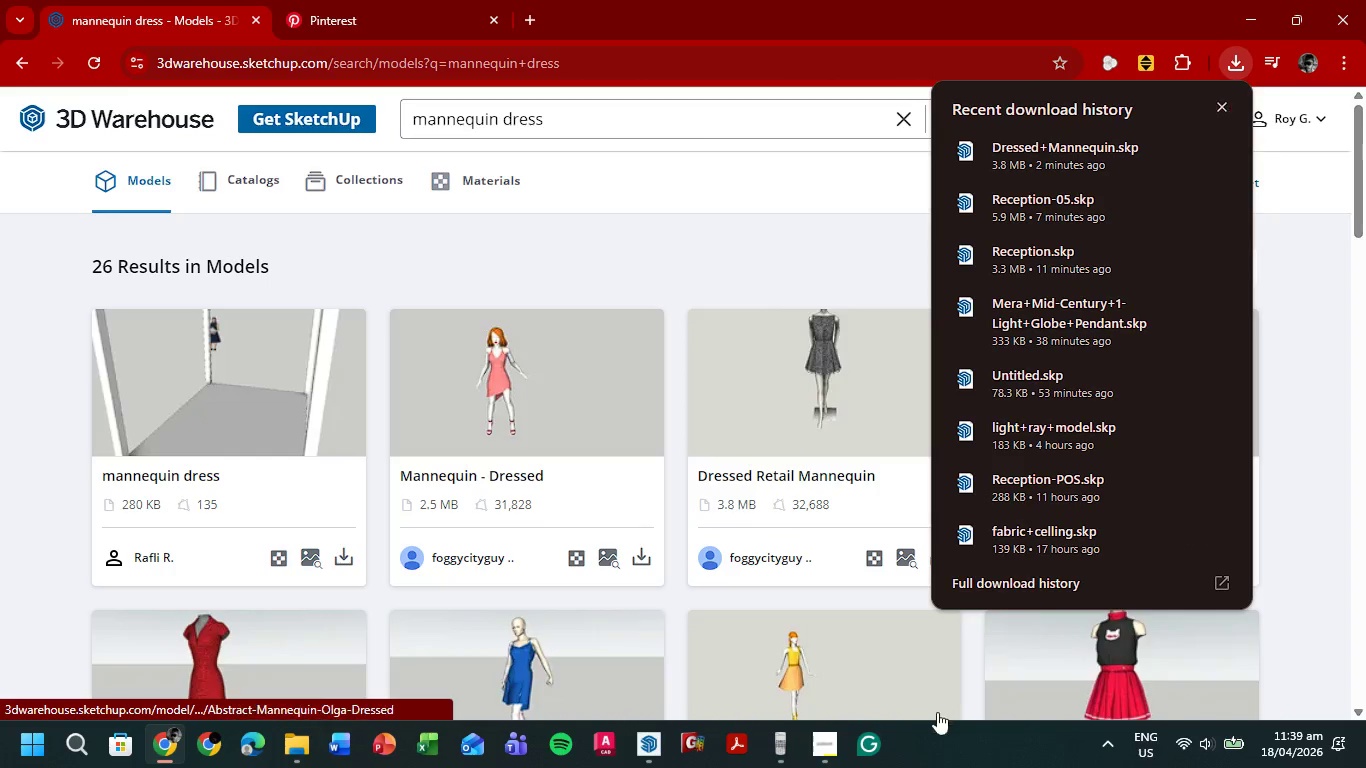 
left_click([821, 747])